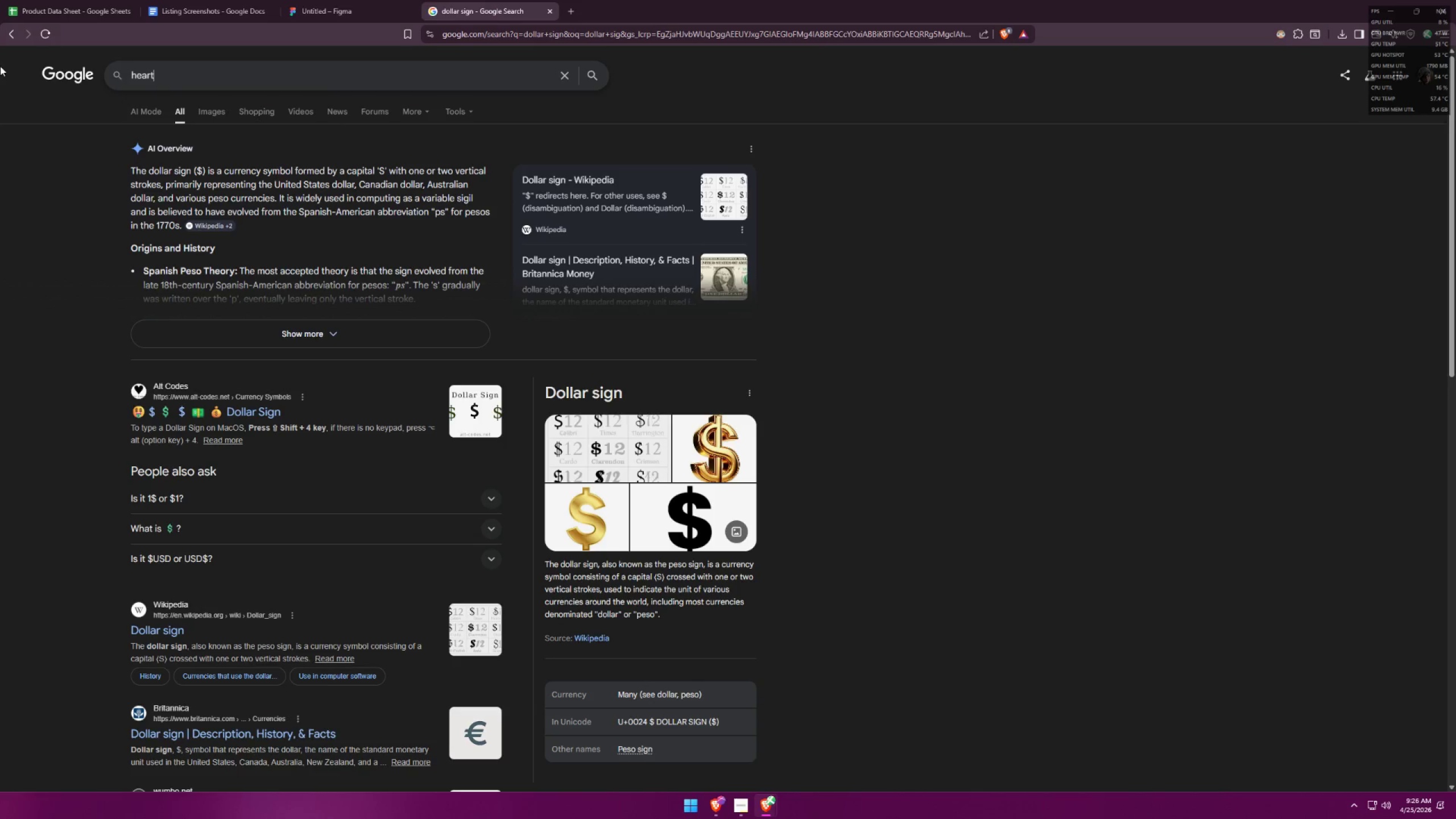 
key(Enter)
 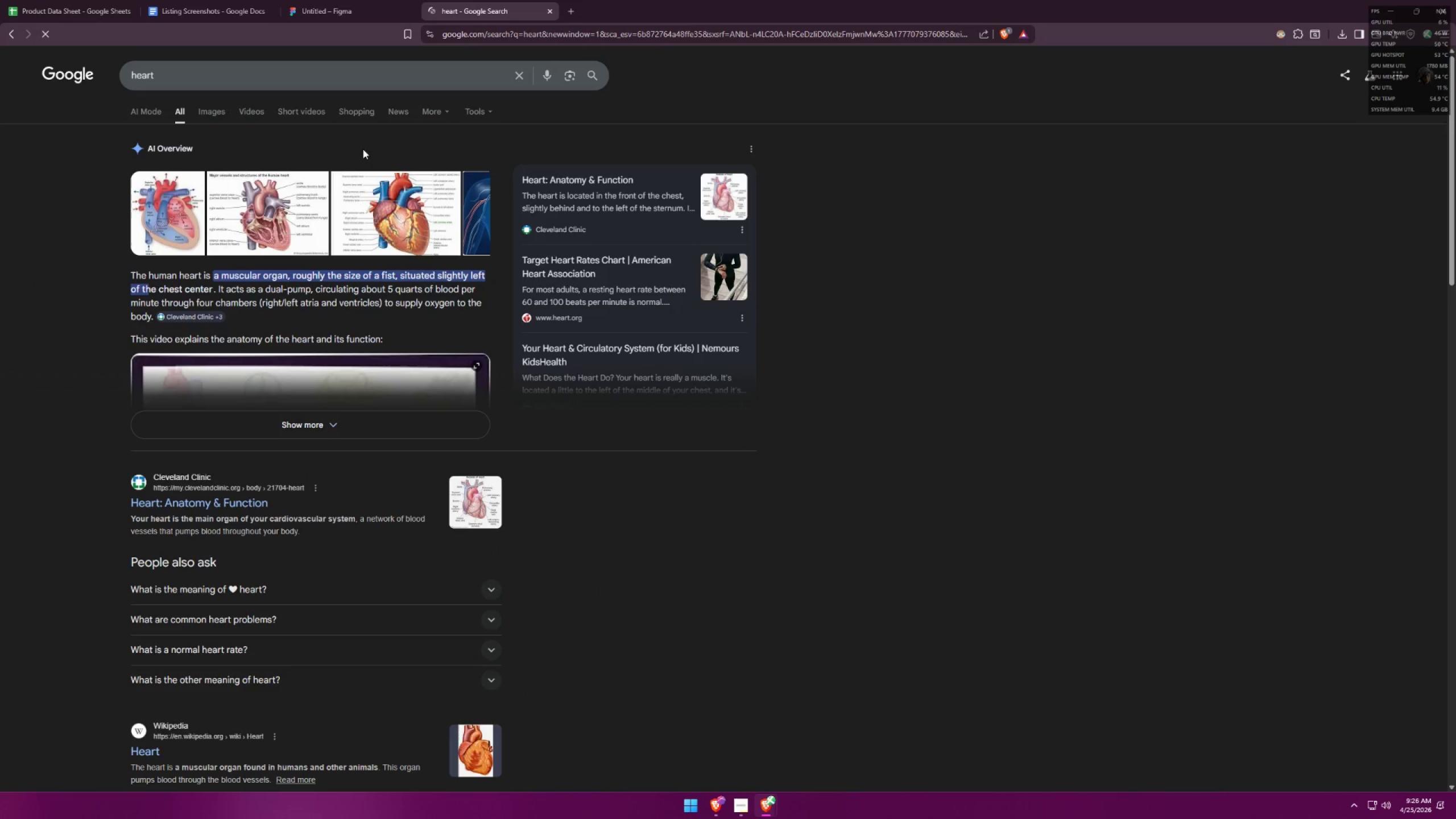 
left_click([254, 85])
 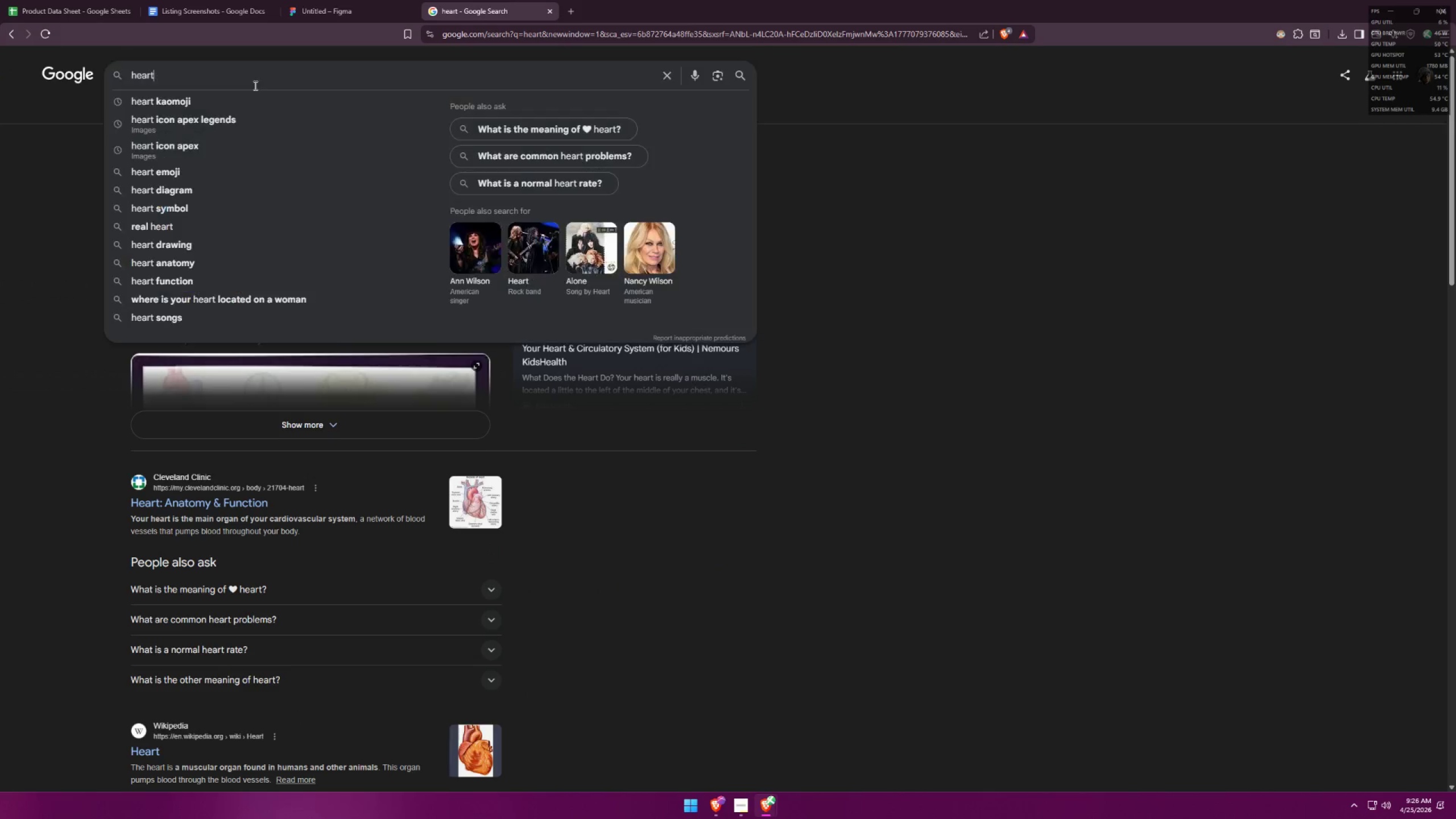 
type( jao)
key(Backspace)
key(Backspace)
key(Backspace)
type(kaomok)
key(Backspace)
type(ji)
 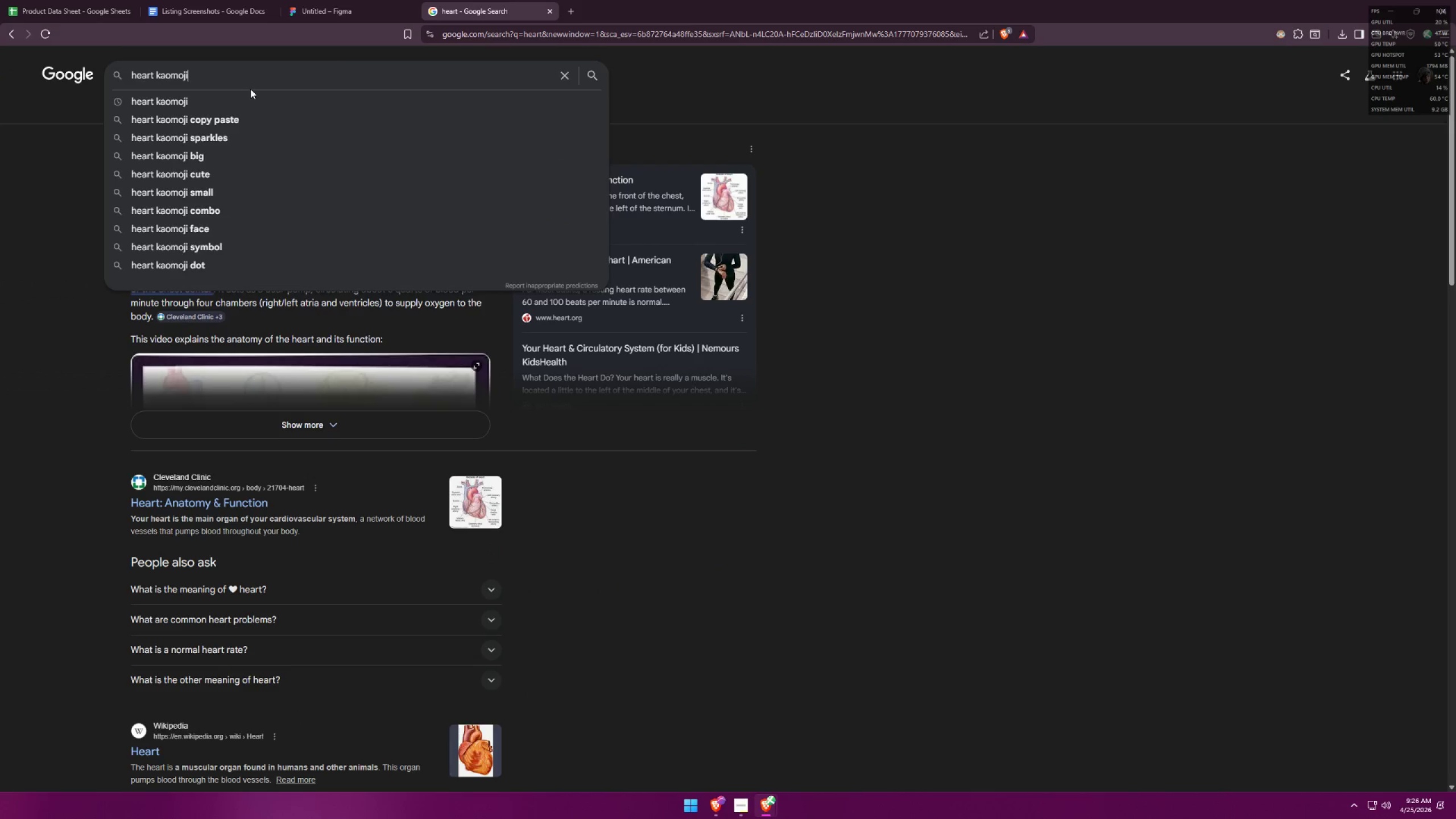 
key(Enter)
 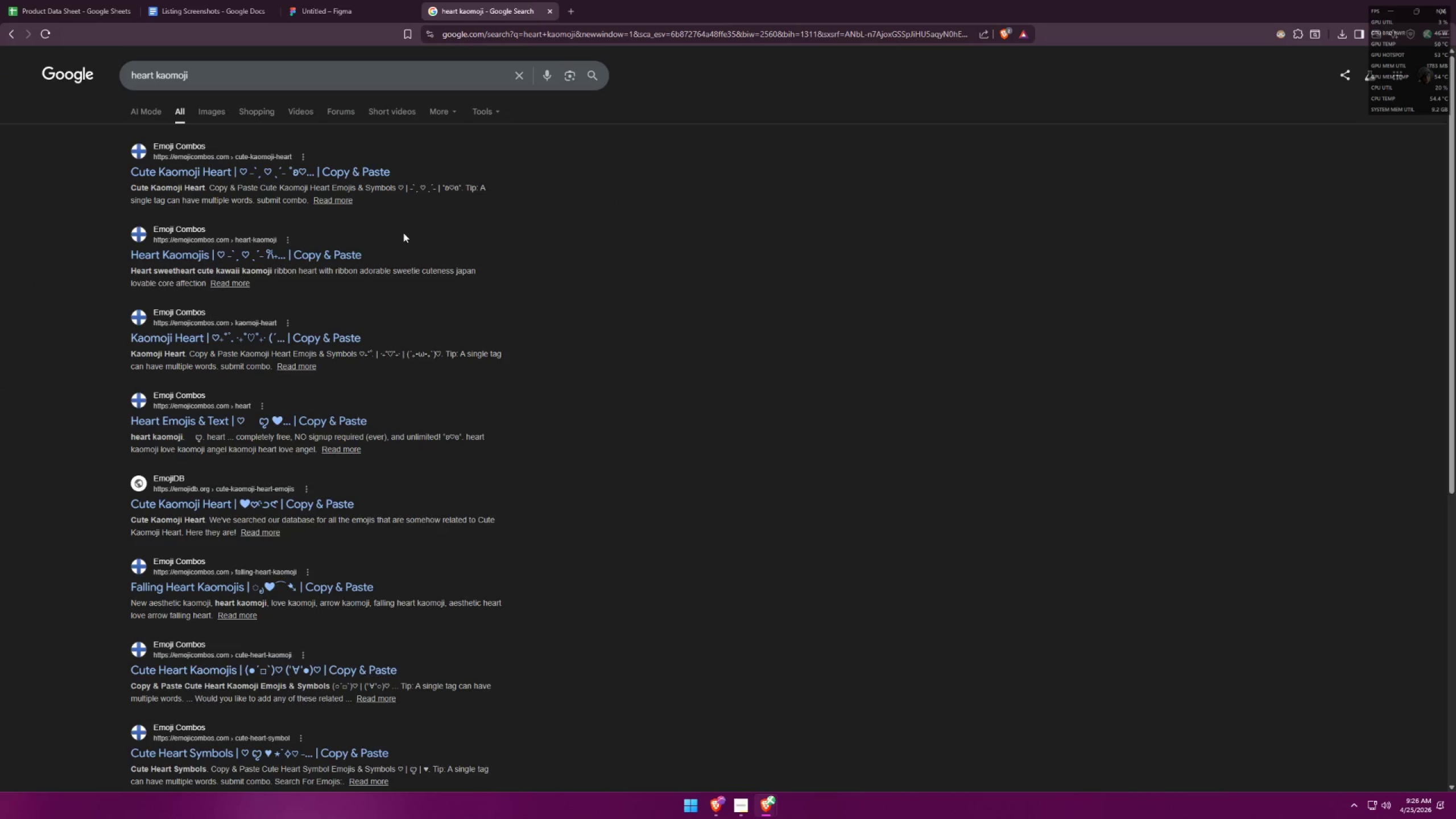 
left_click_drag(start_coordinate=[361, 353], to_coordinate=[365, 353])
 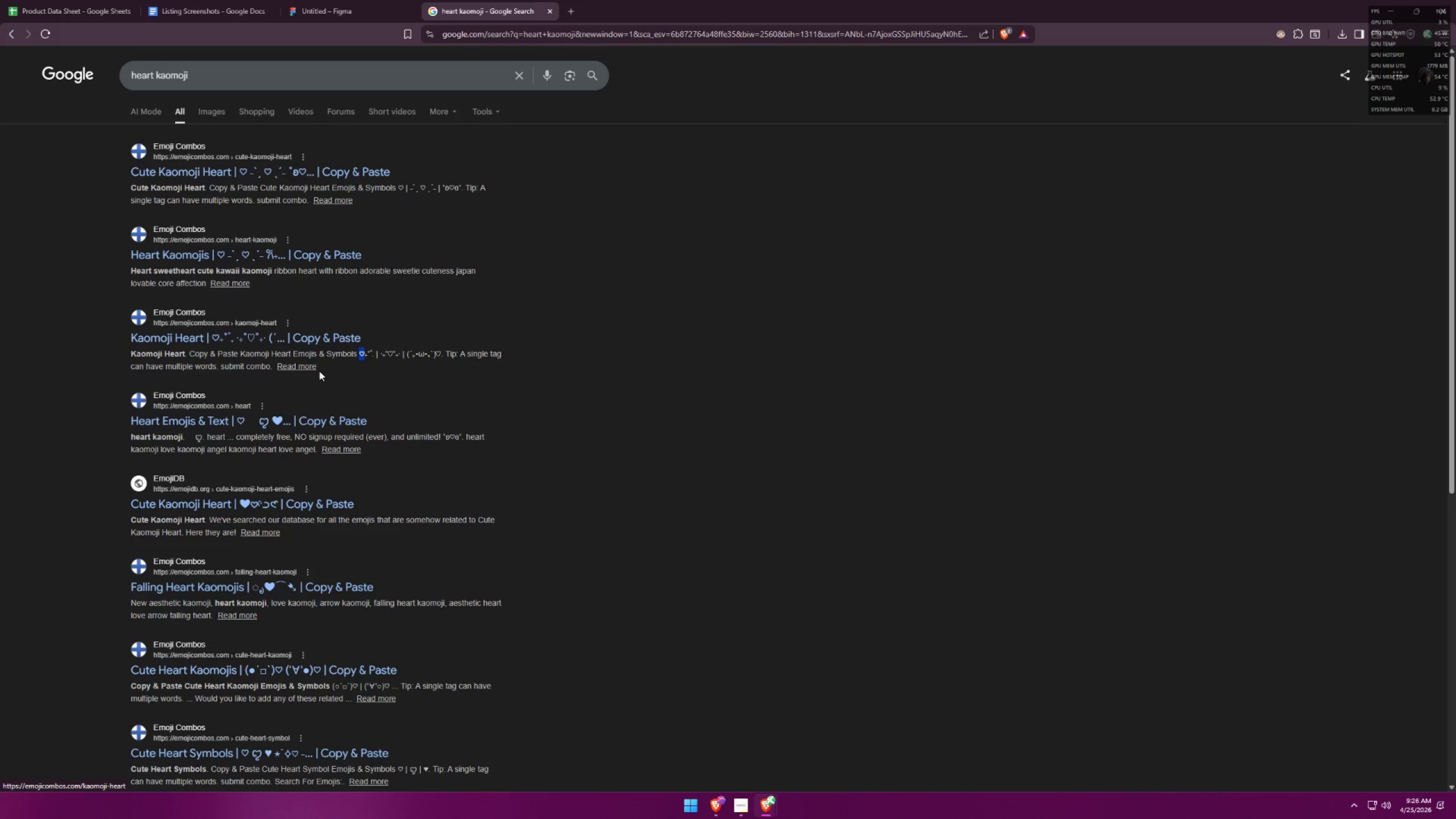 
key(Control+ControlLeft)
 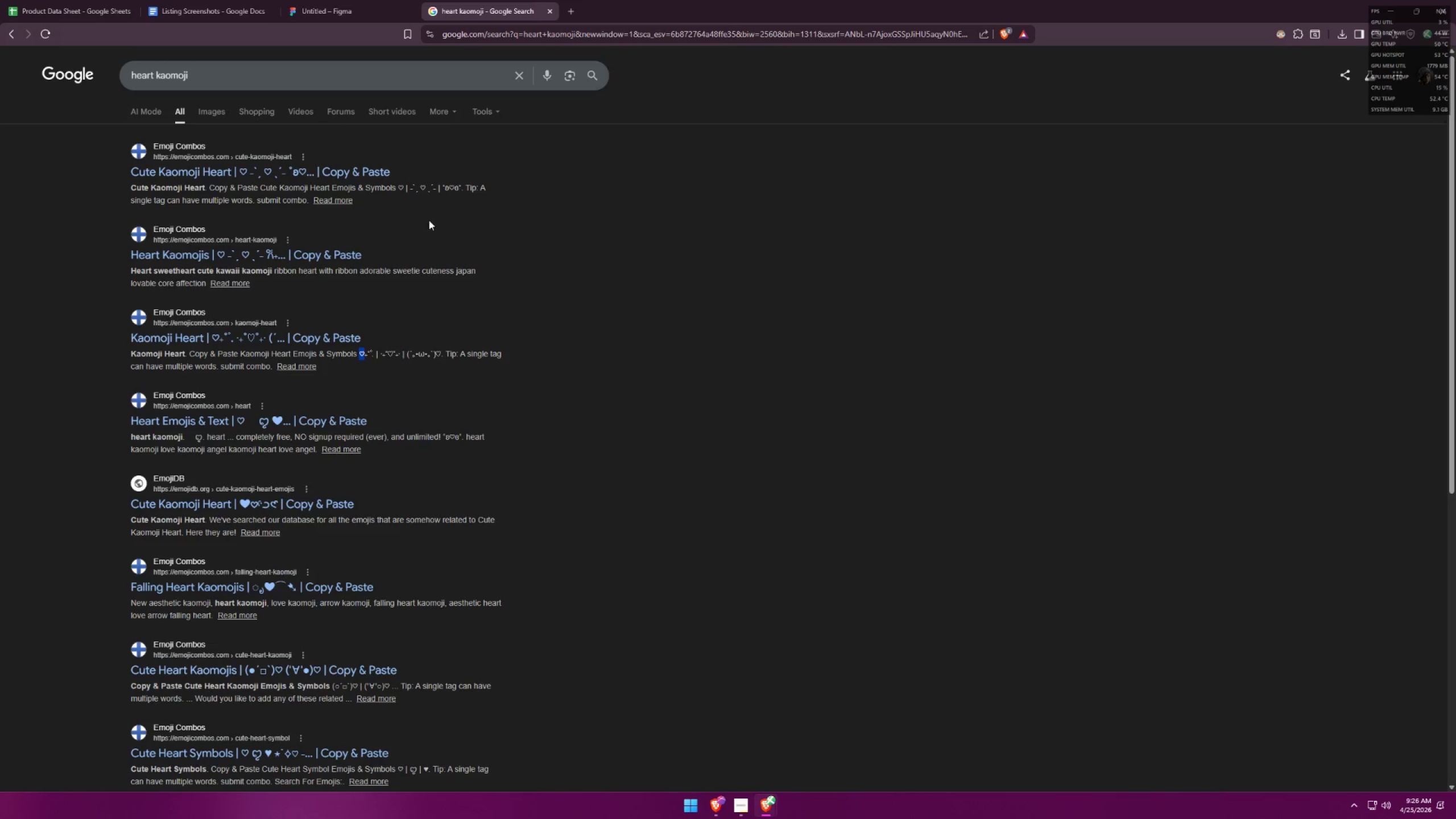 
key(Control+C)
 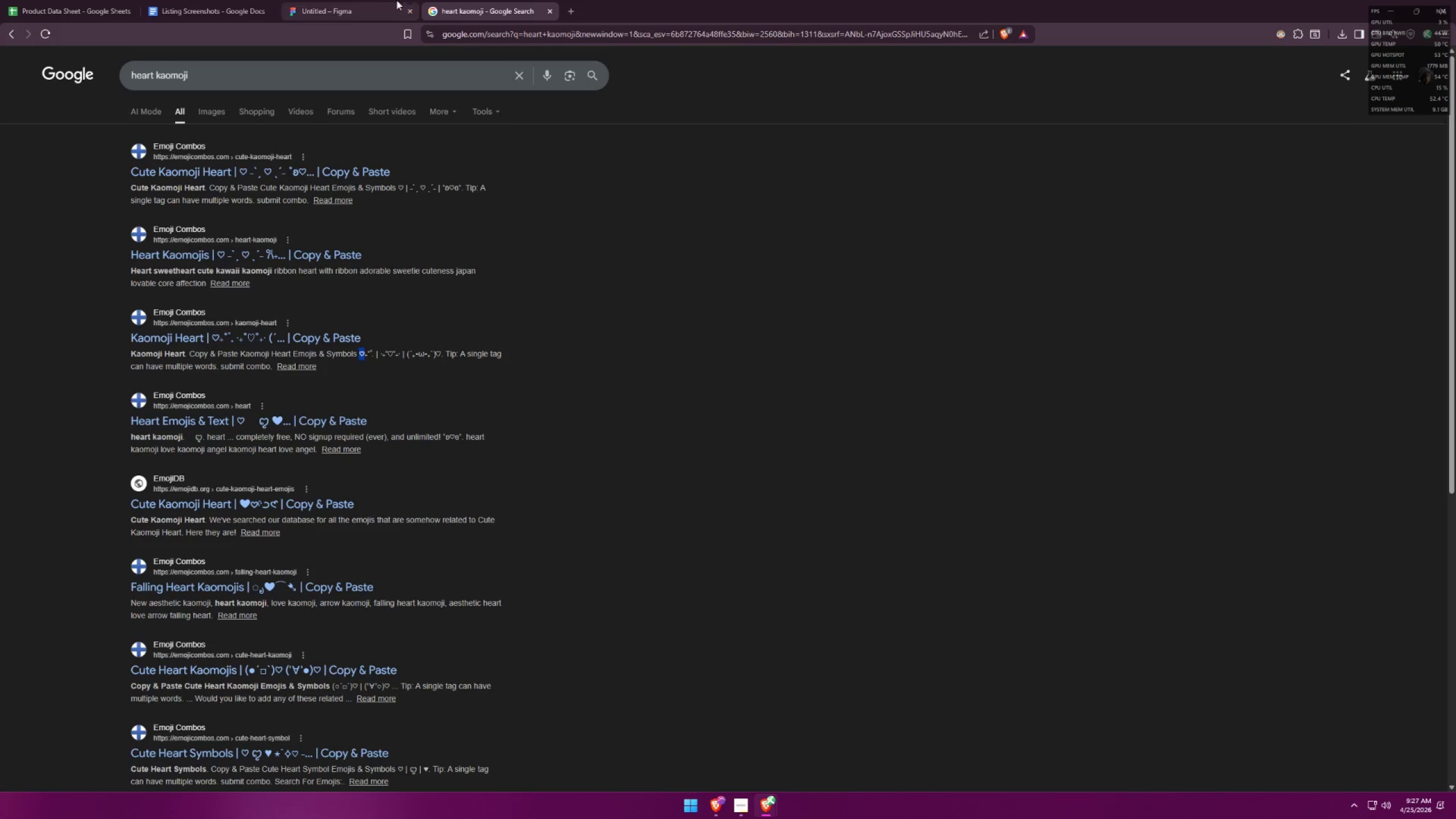 
left_click([374, 0])
 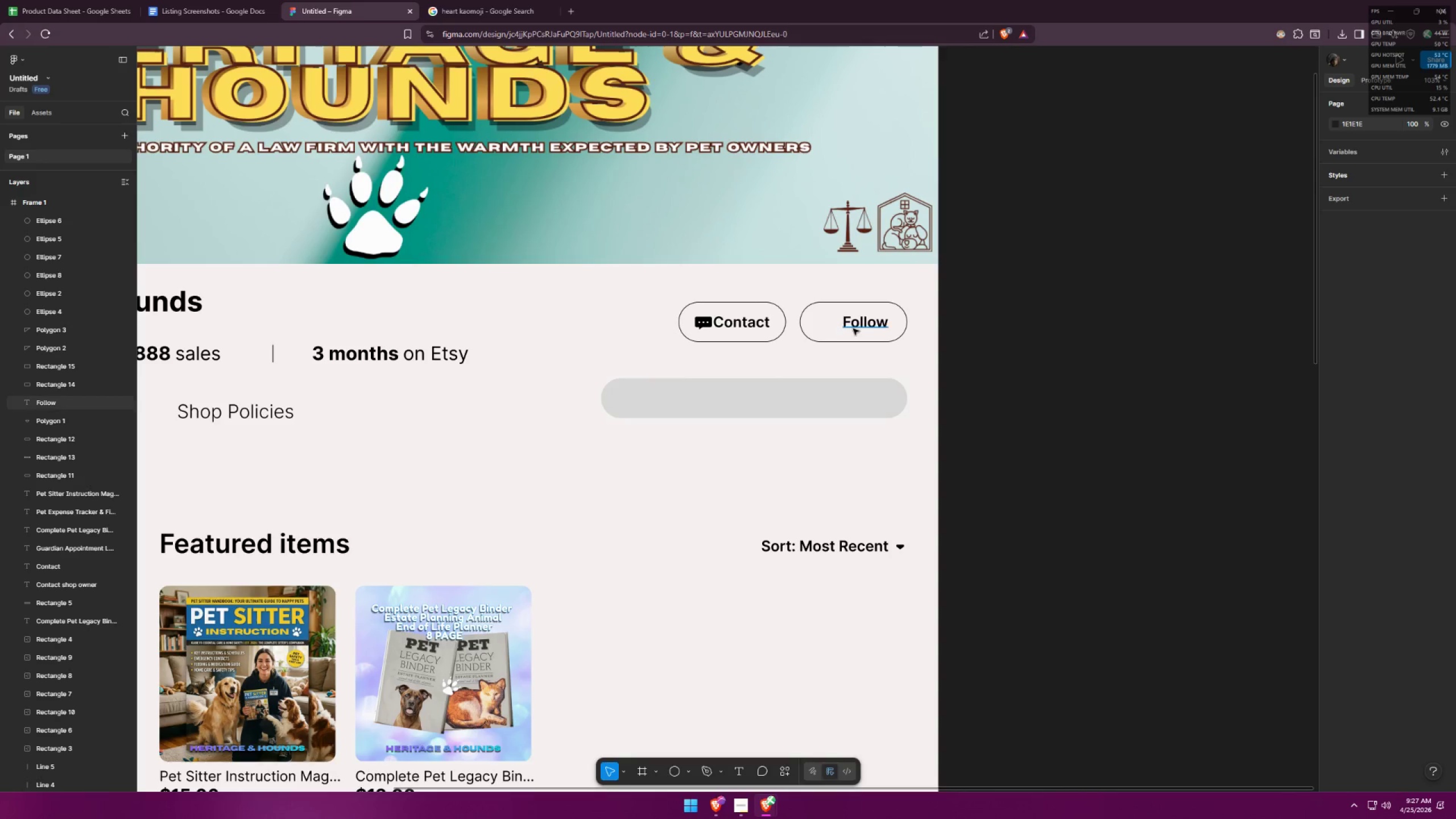 
double_click([864, 325])
 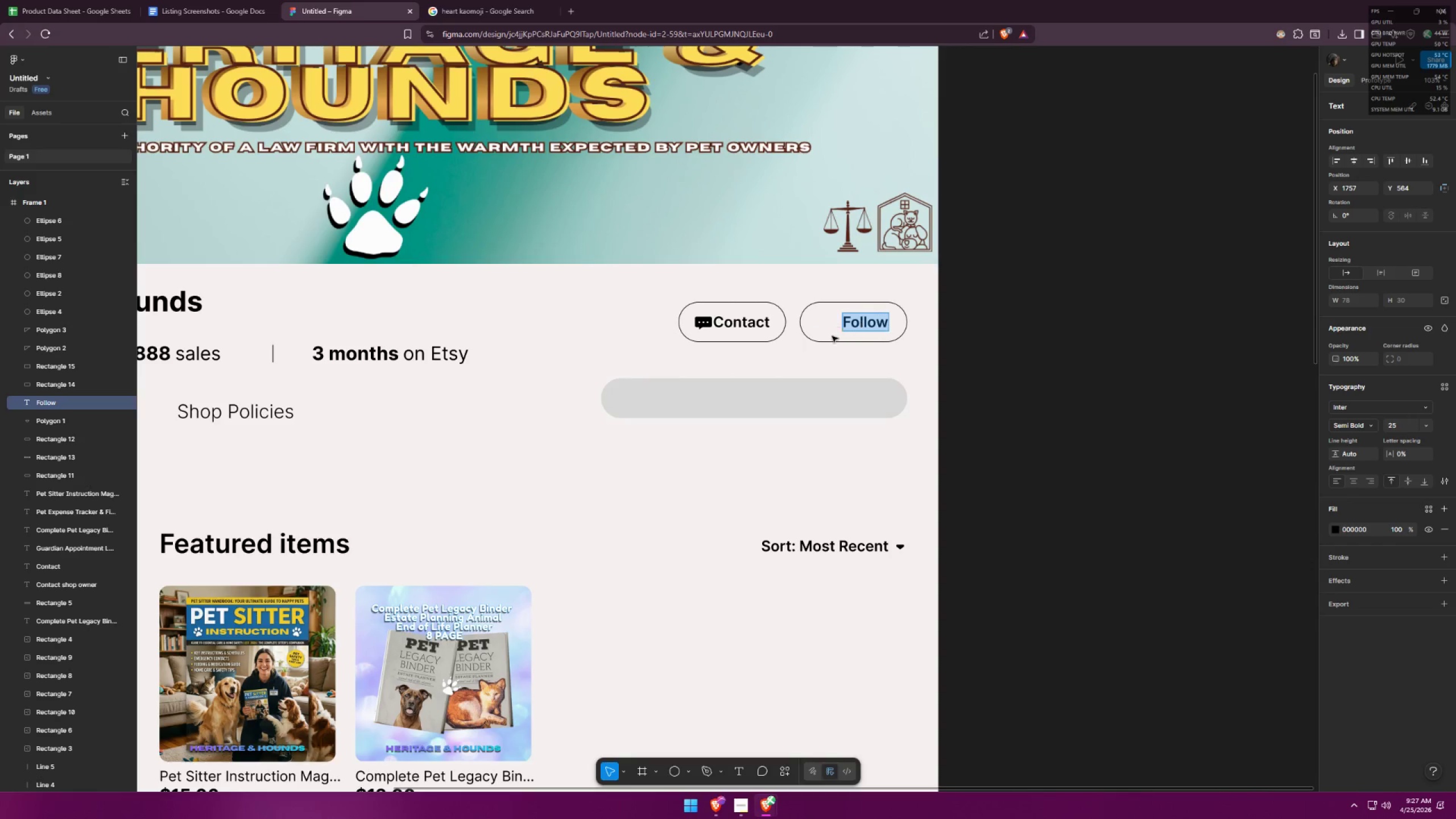 
left_click([823, 363])
 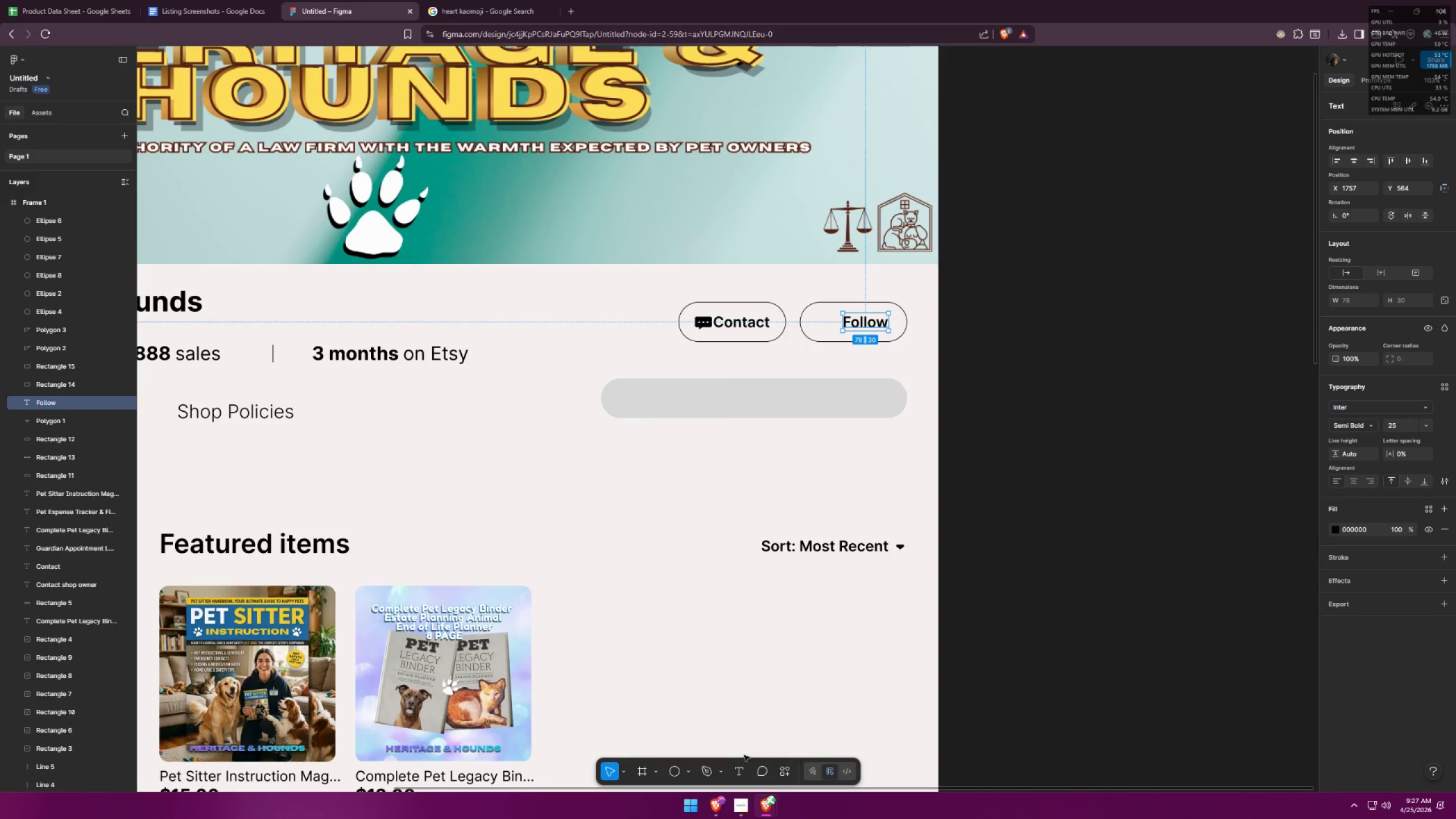 
left_click([733, 766])
 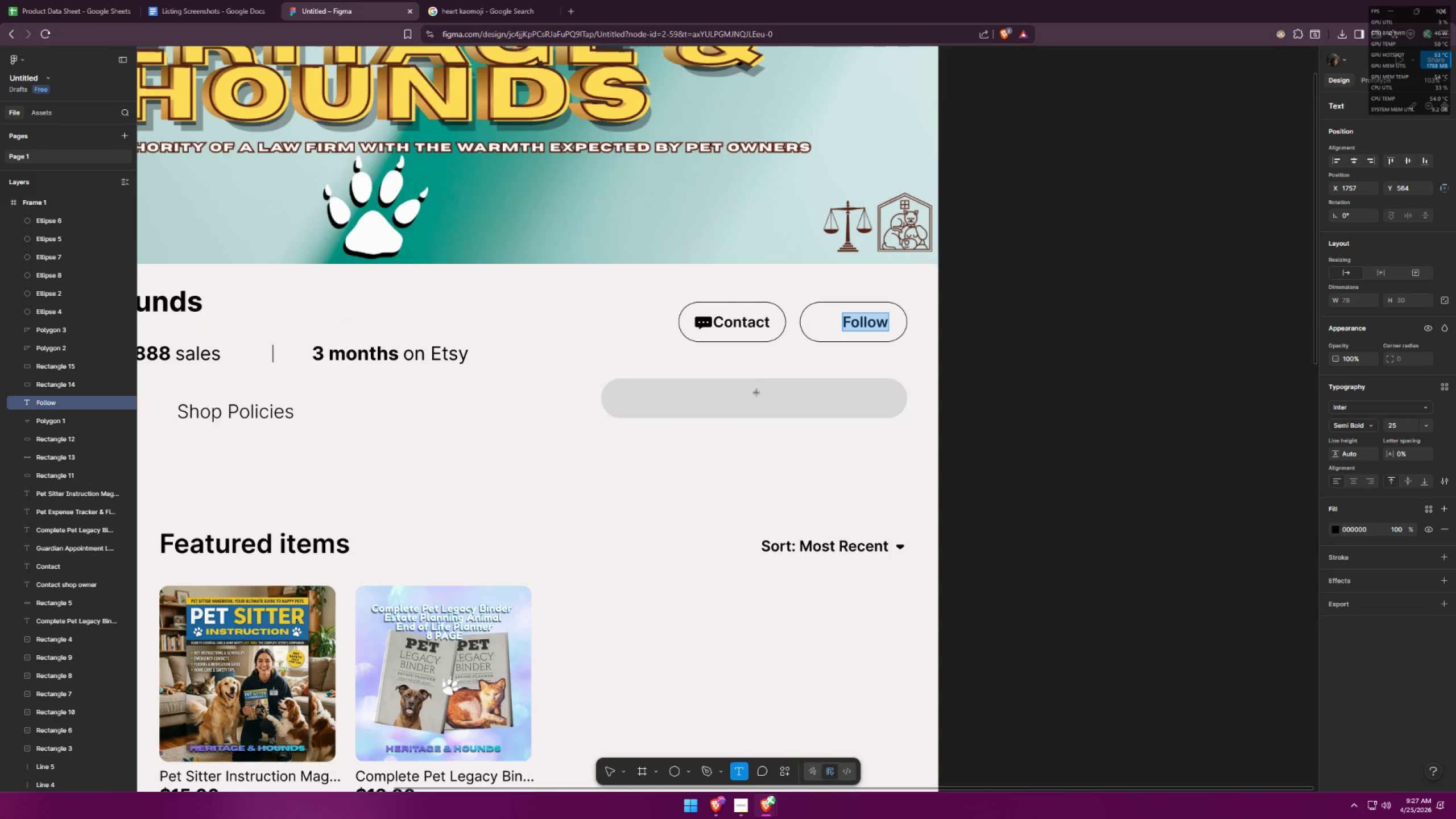 
left_click([805, 348])
 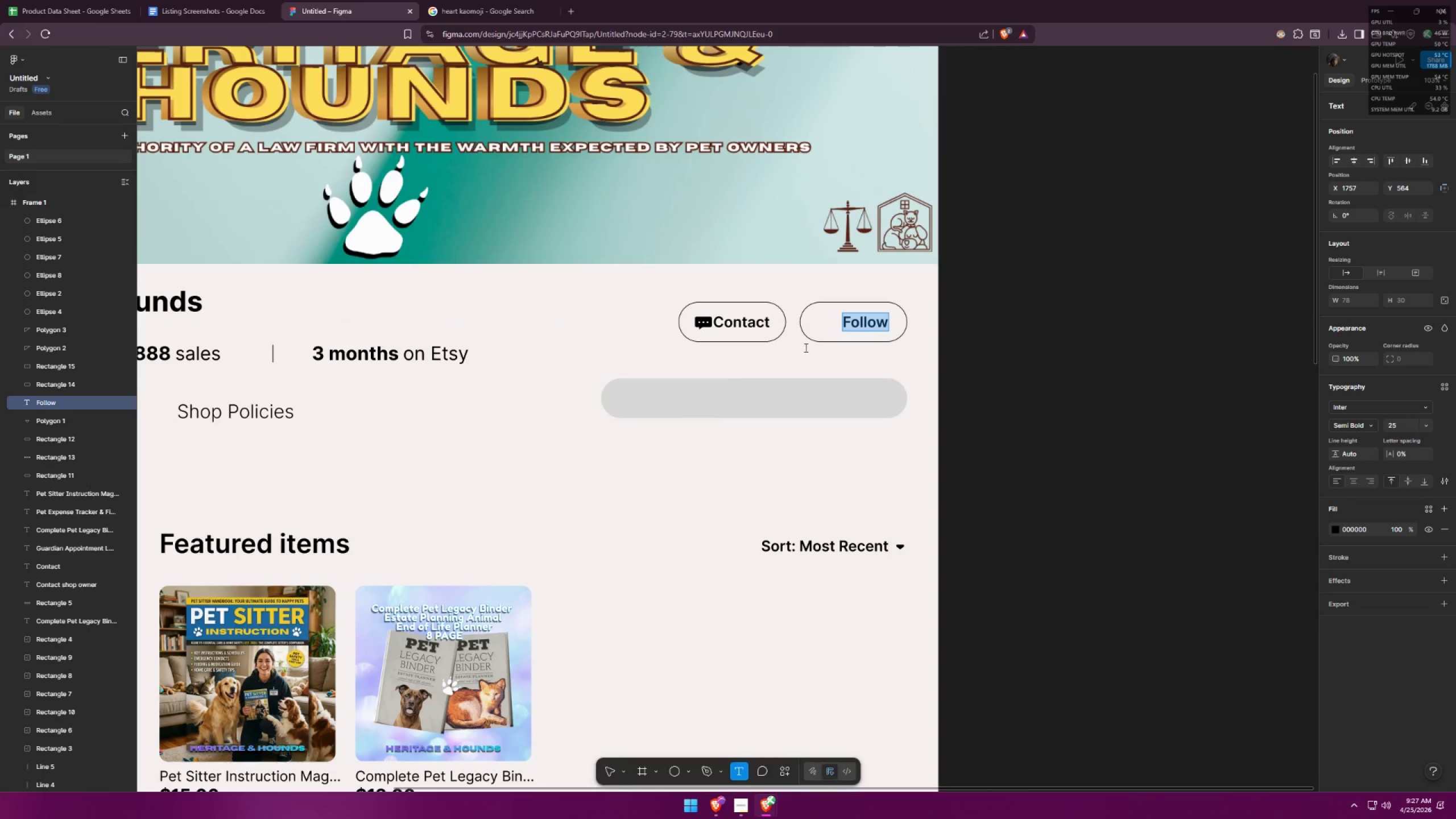 
key(Control+ControlLeft)
 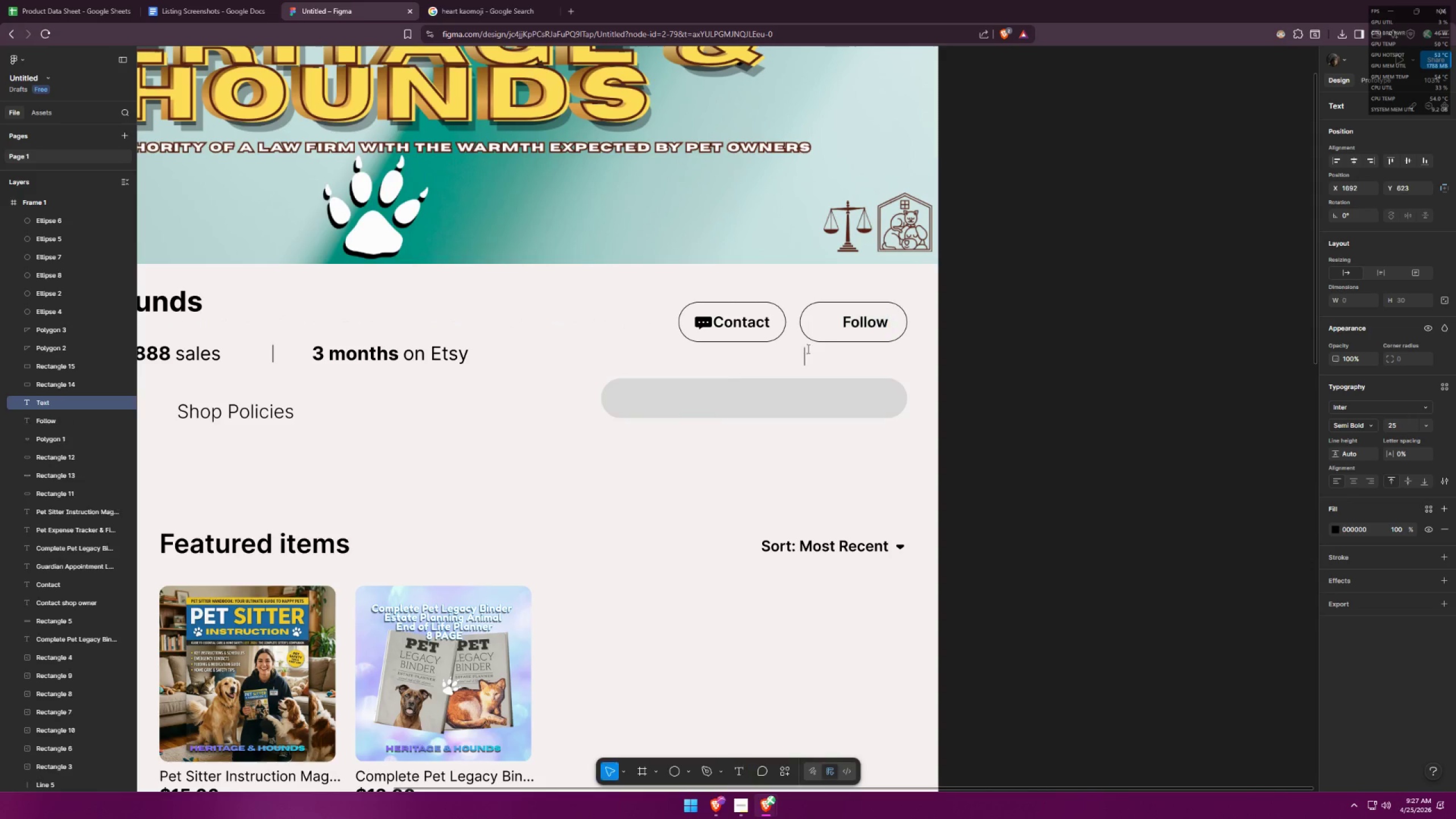 
key(Control+V)
 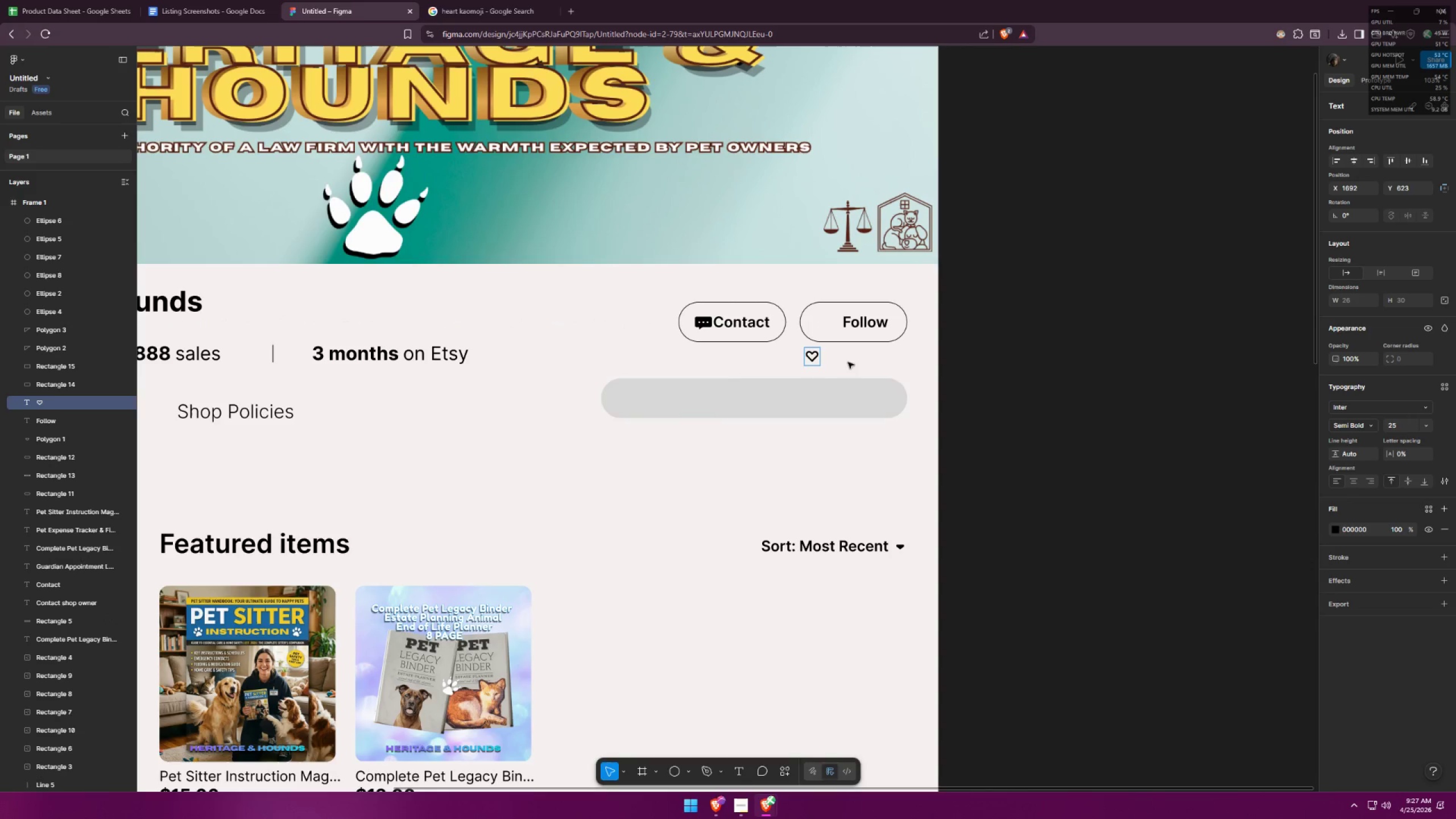 
key(Control+ControlLeft)
 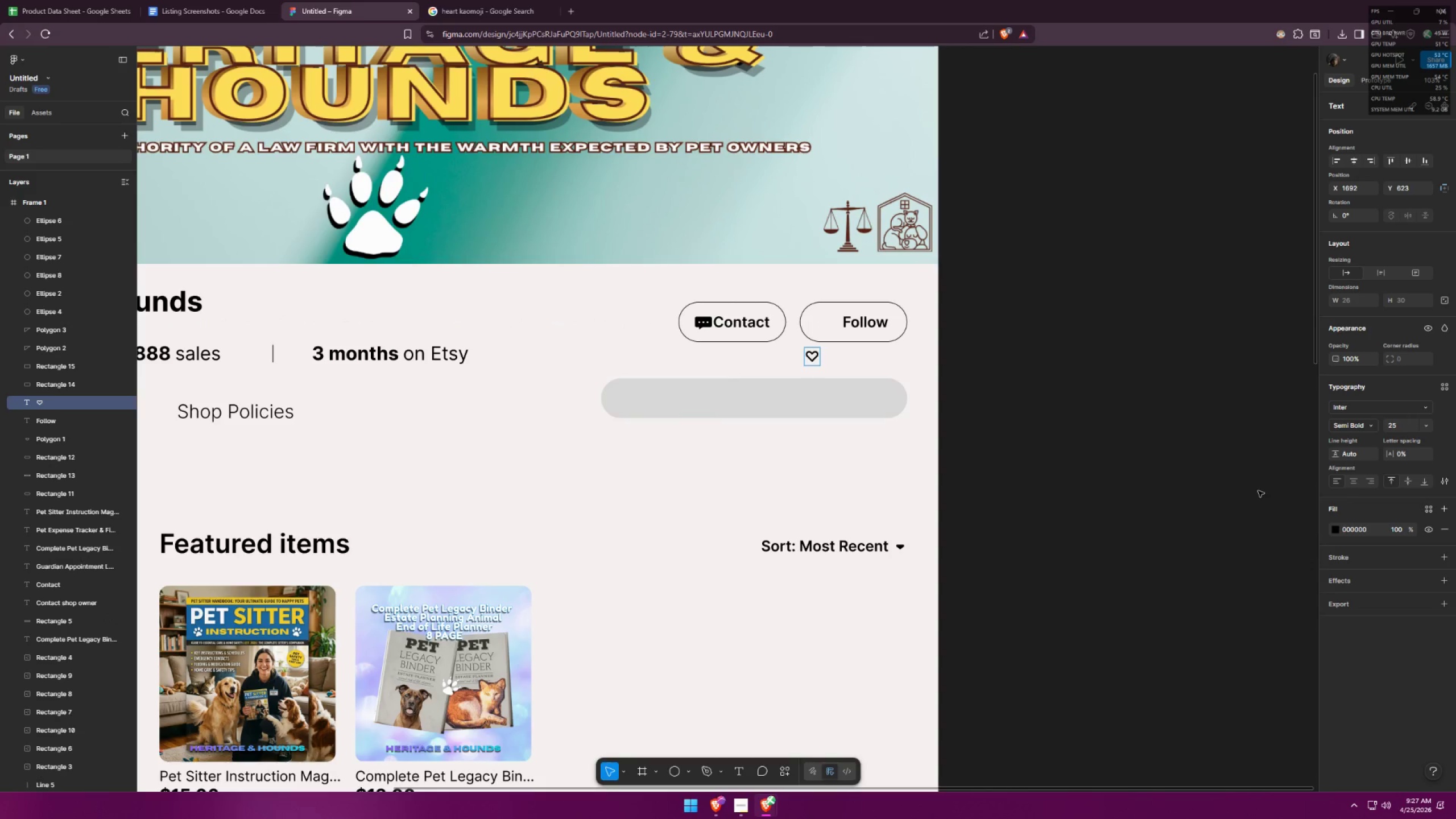 
key(Control+A)
 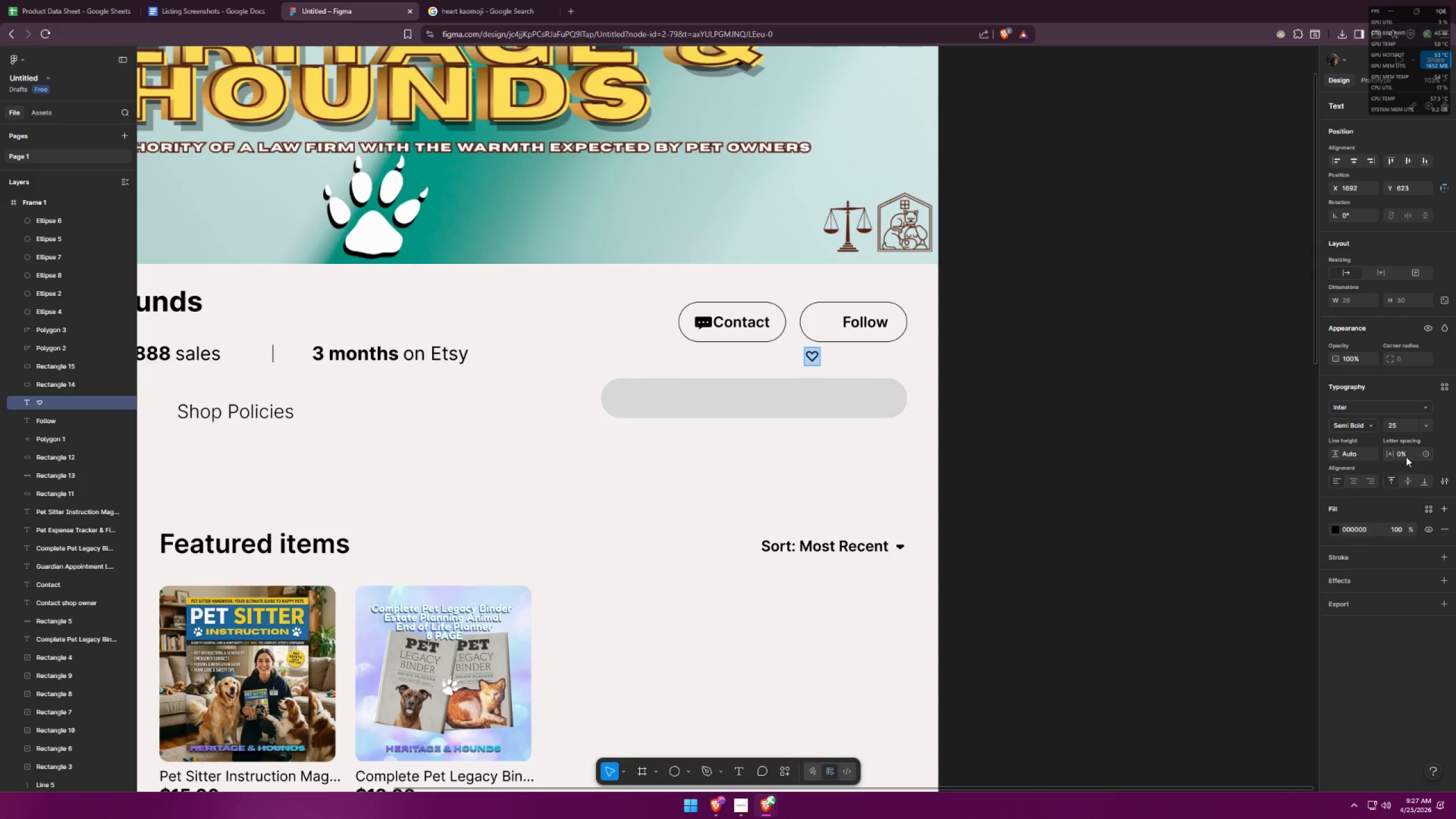 
left_click([1376, 427])
 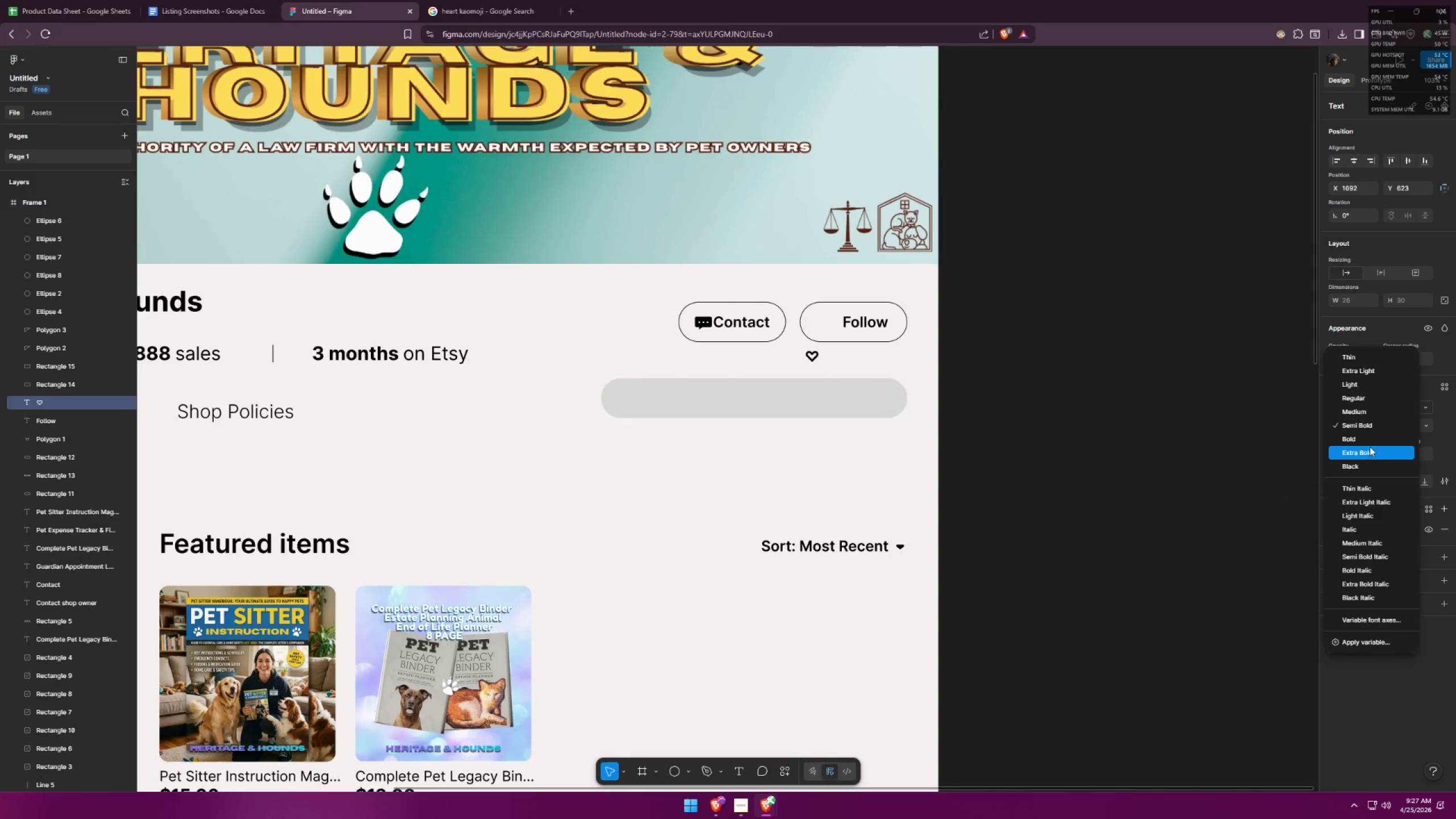 
left_click([1371, 441])
 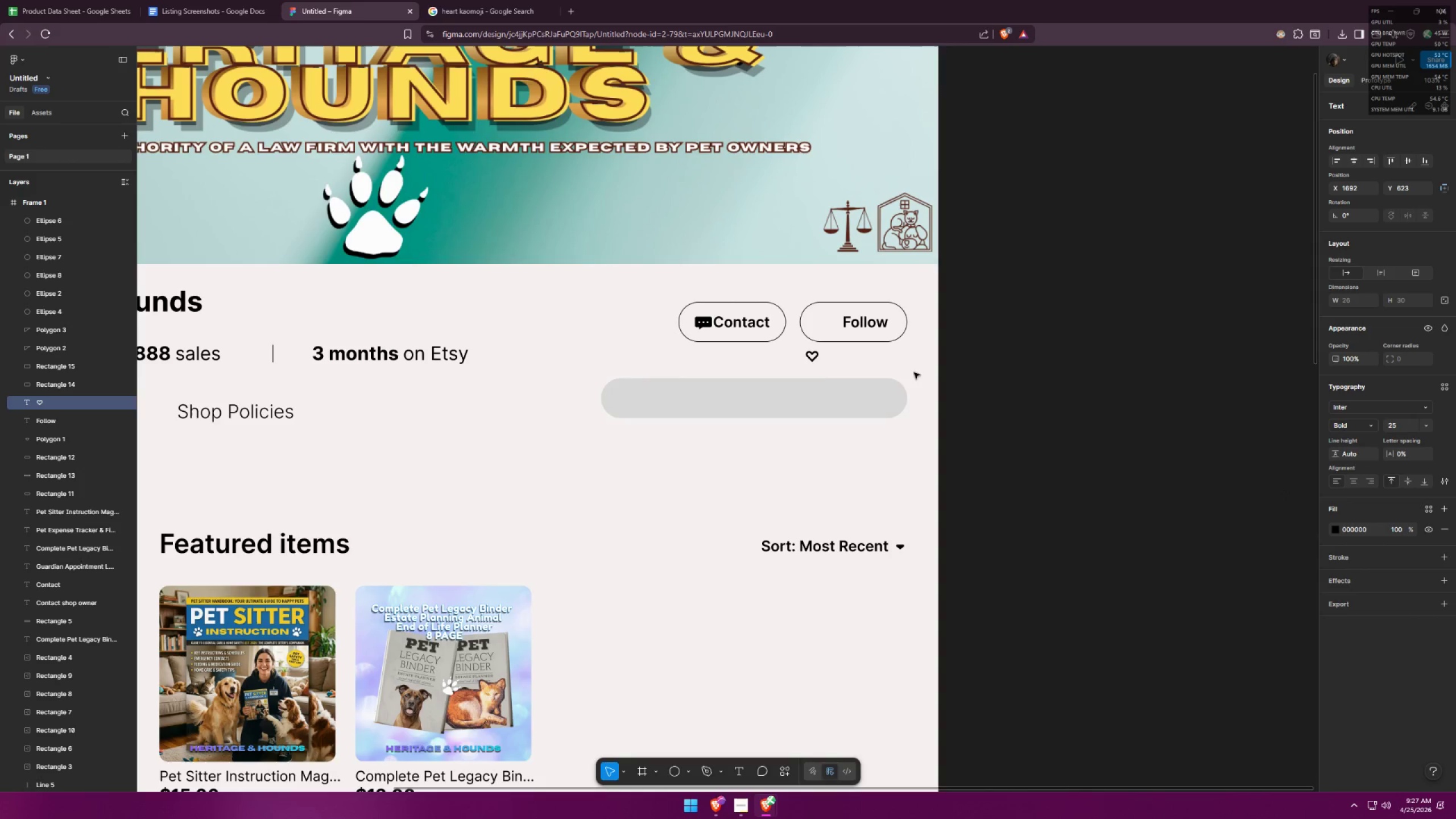 
double_click([914, 373])
 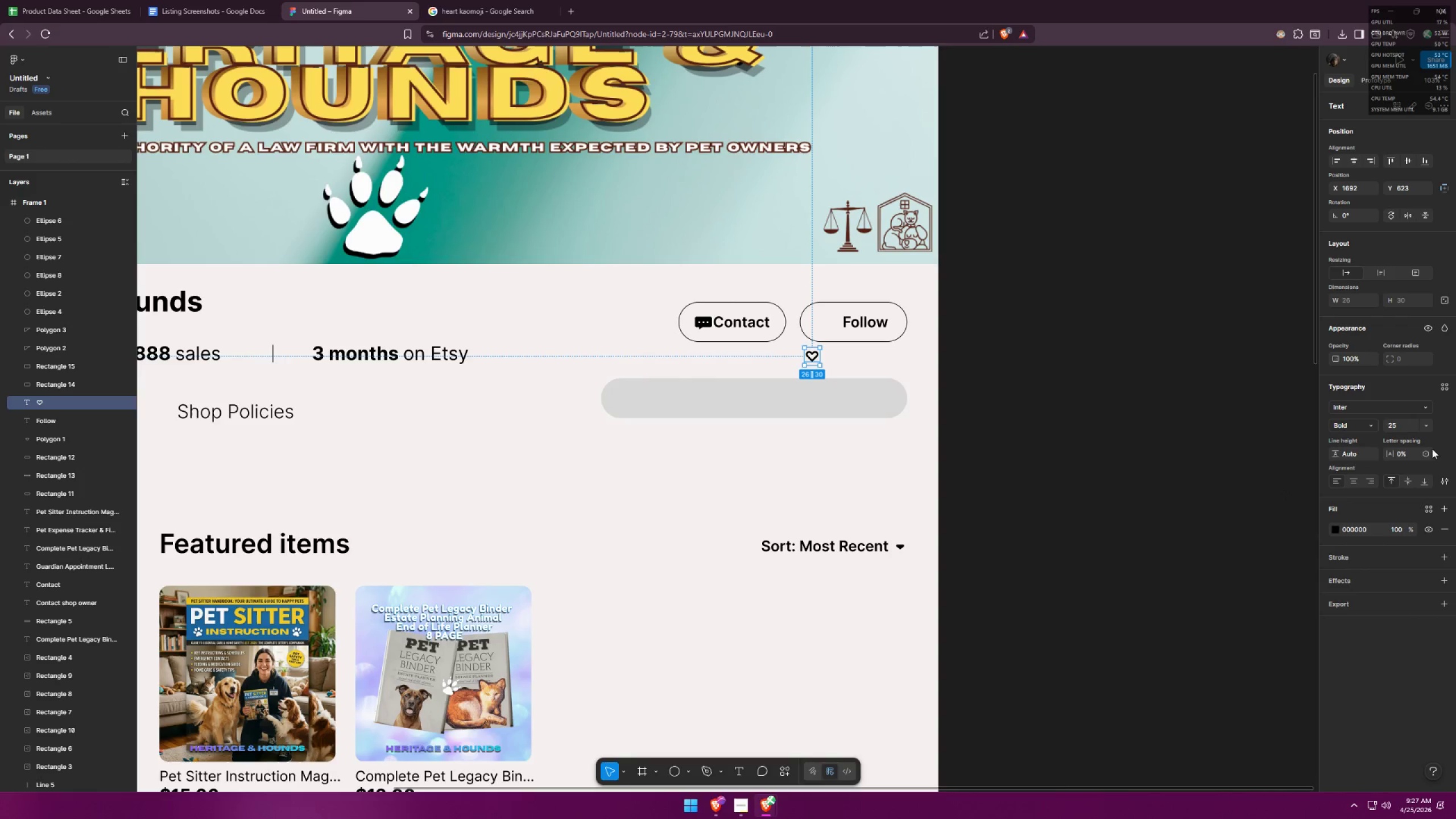 
left_click([1422, 423])
 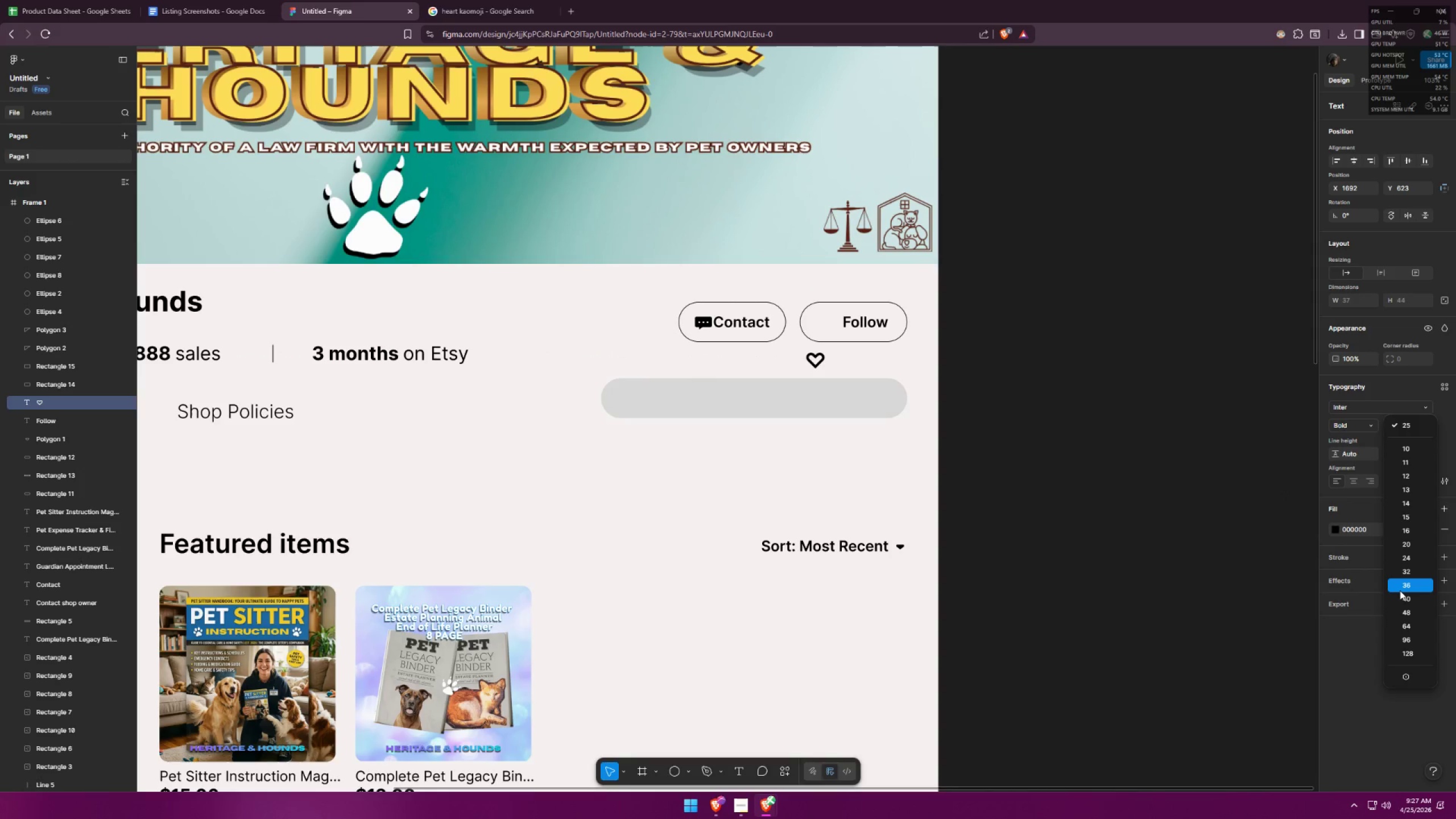 
left_click([1404, 596])
 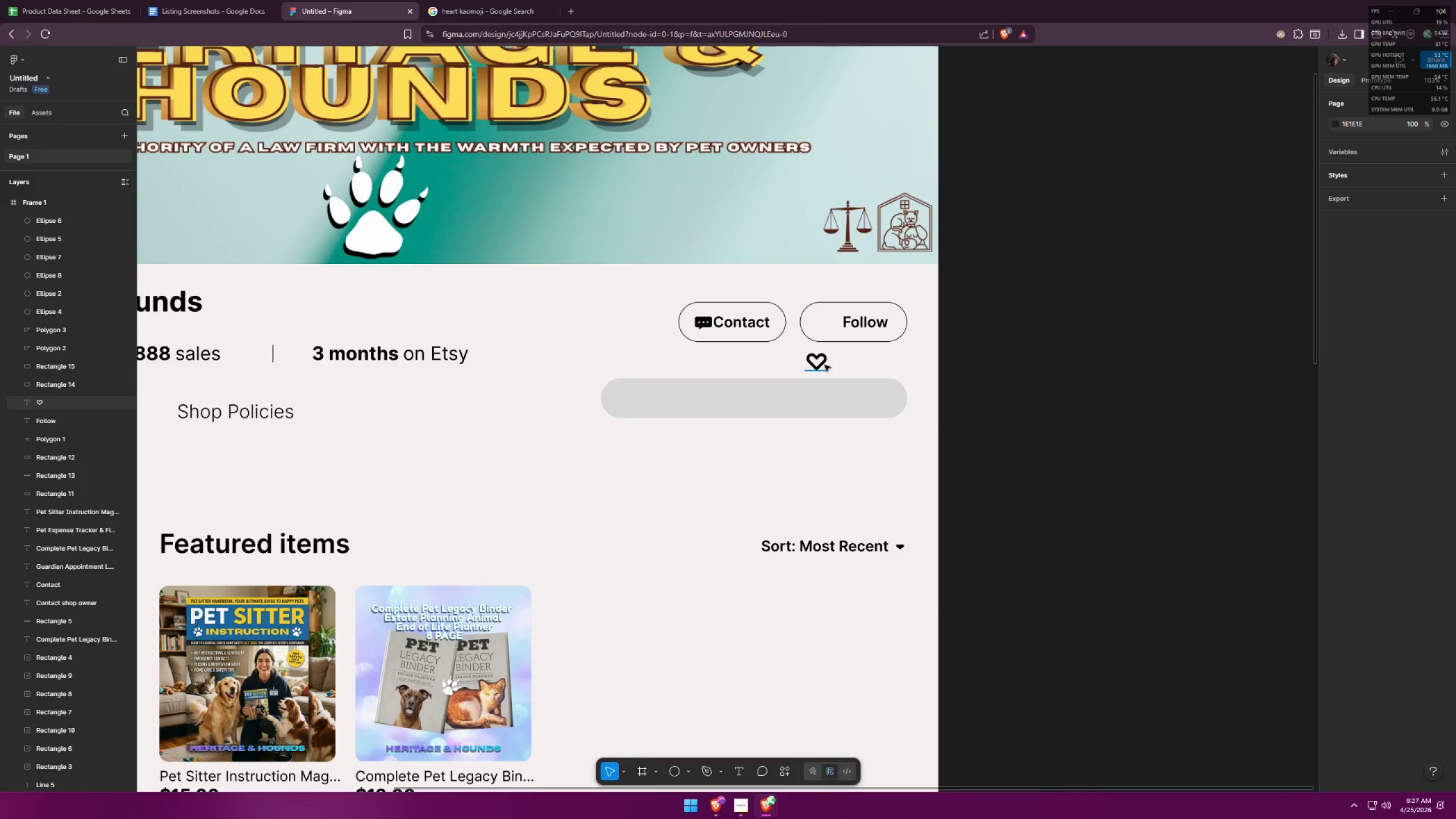 
left_click_drag(start_coordinate=[821, 364], to_coordinate=[835, 326])
 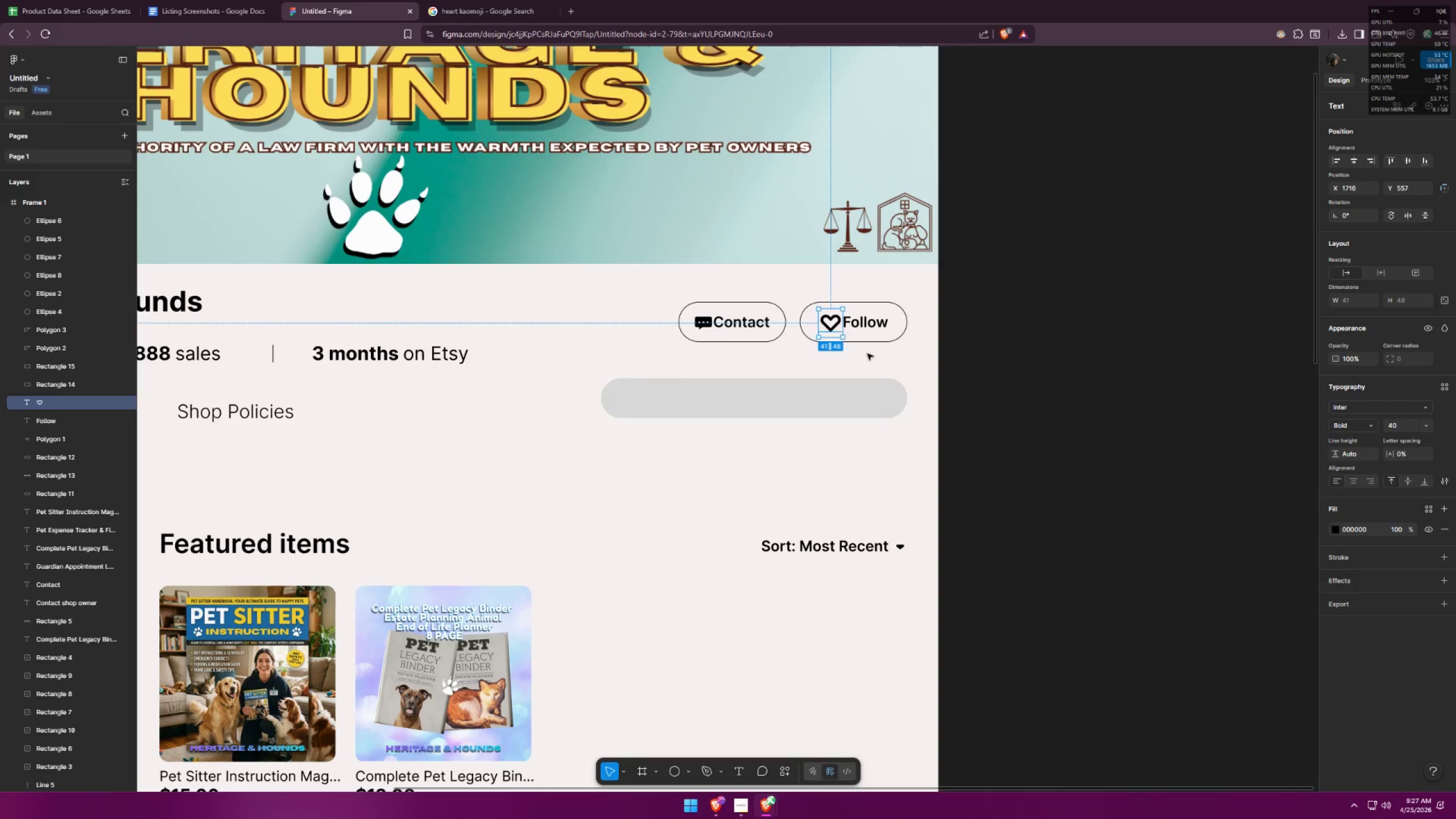 
left_click([873, 355])
 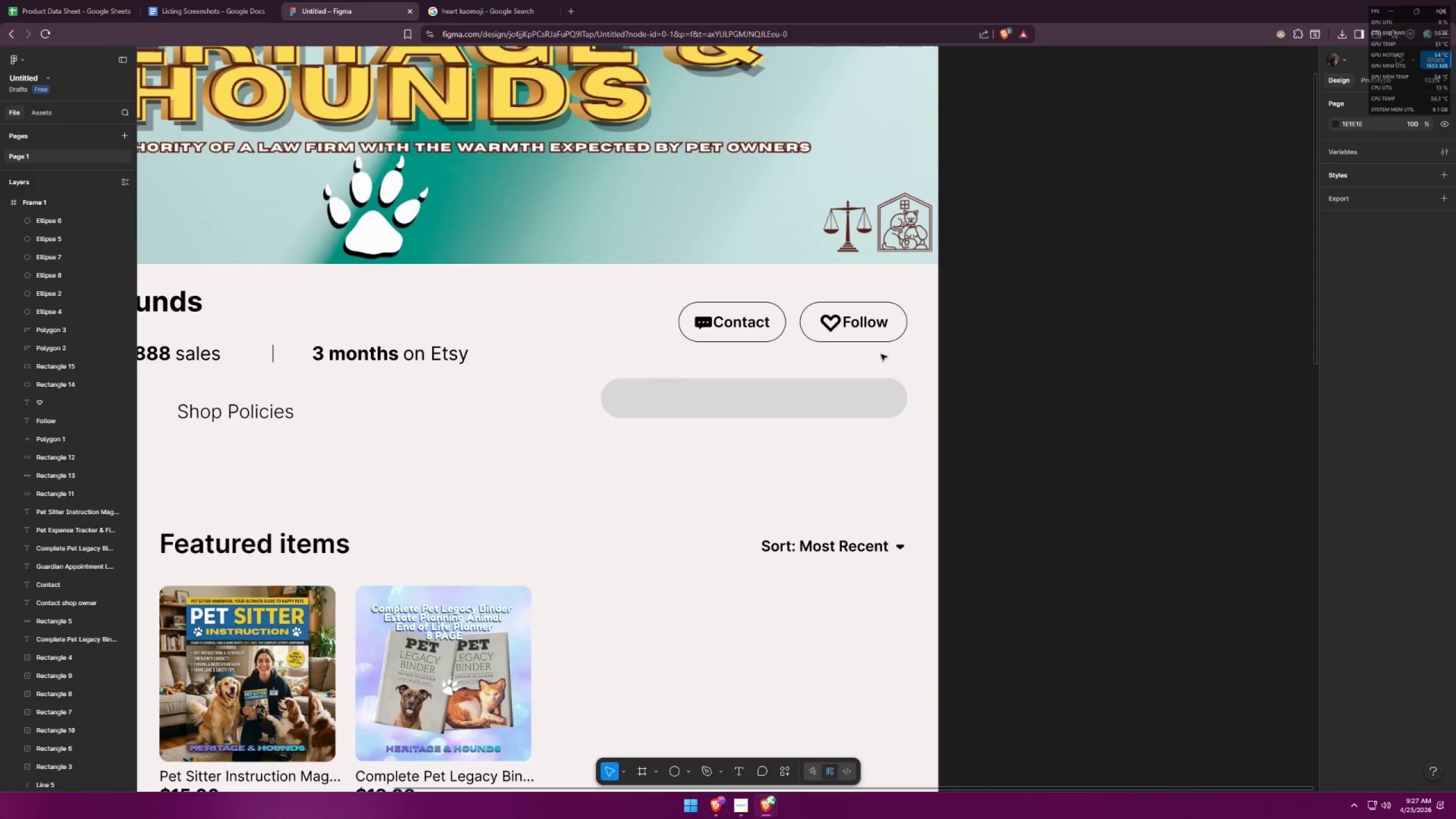 
key(Alt+AltLeft)
 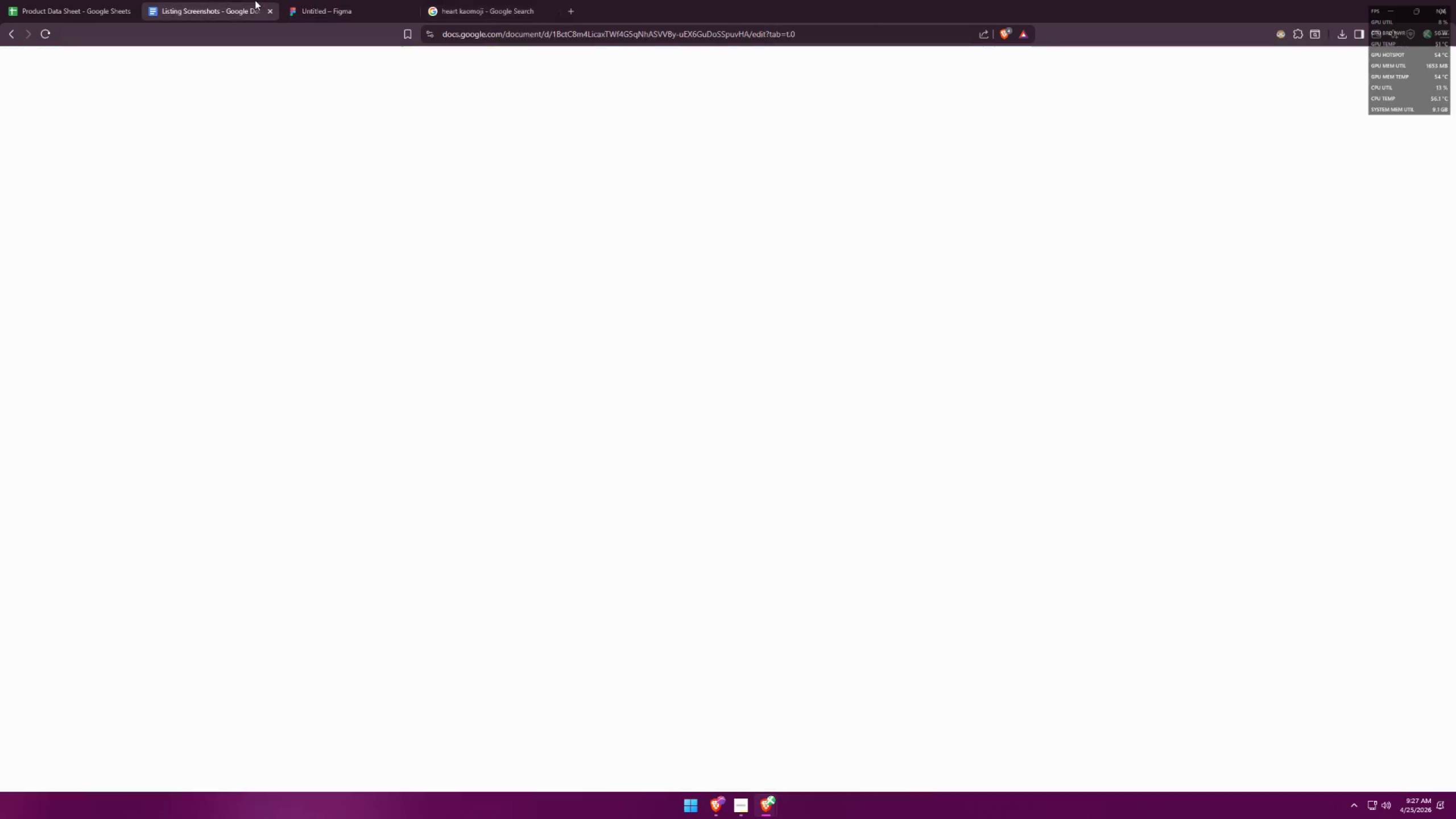 
double_click([325, 0])
 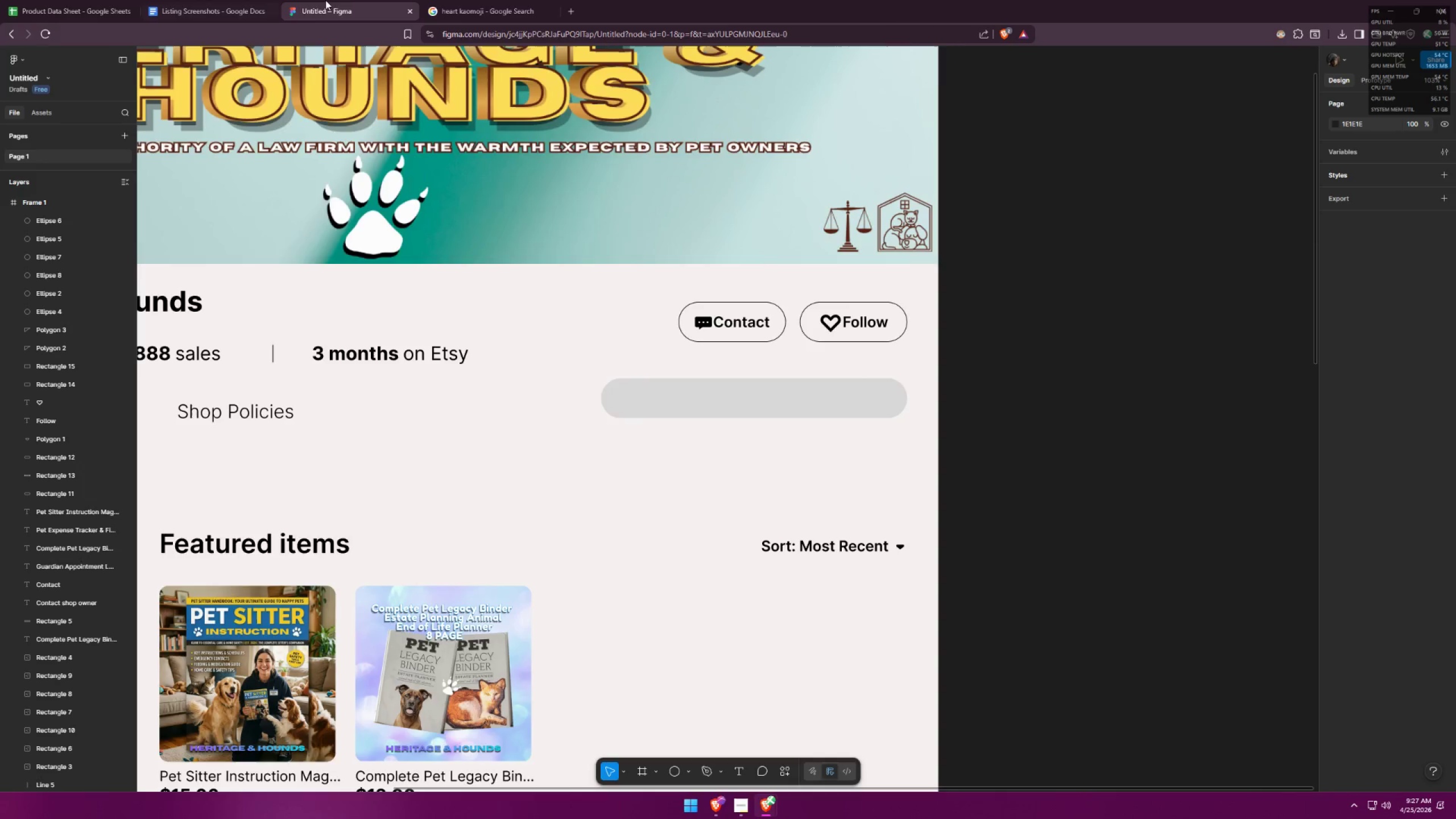 
key(Alt+AltLeft)
 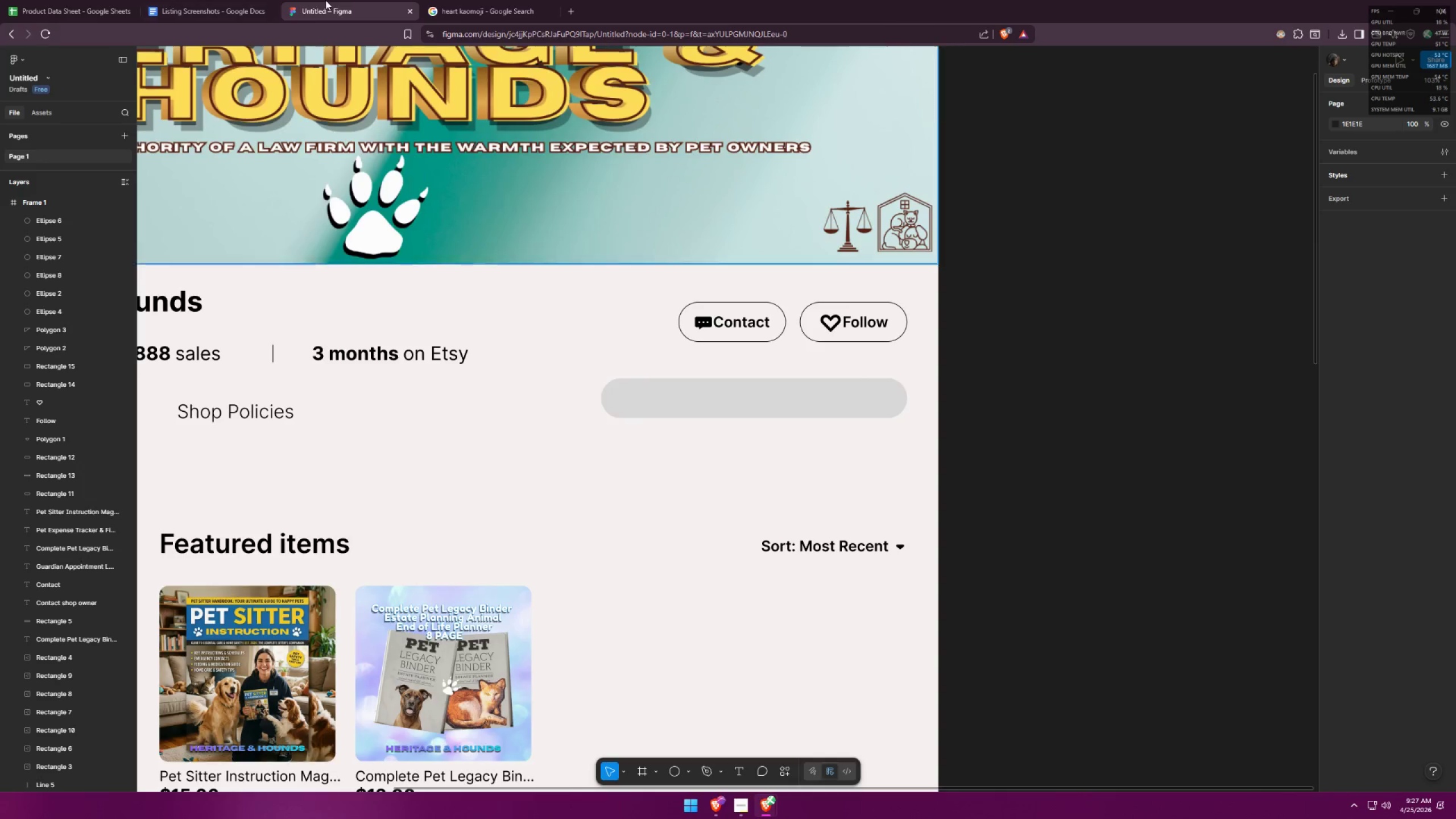 
key(Alt+Tab)
 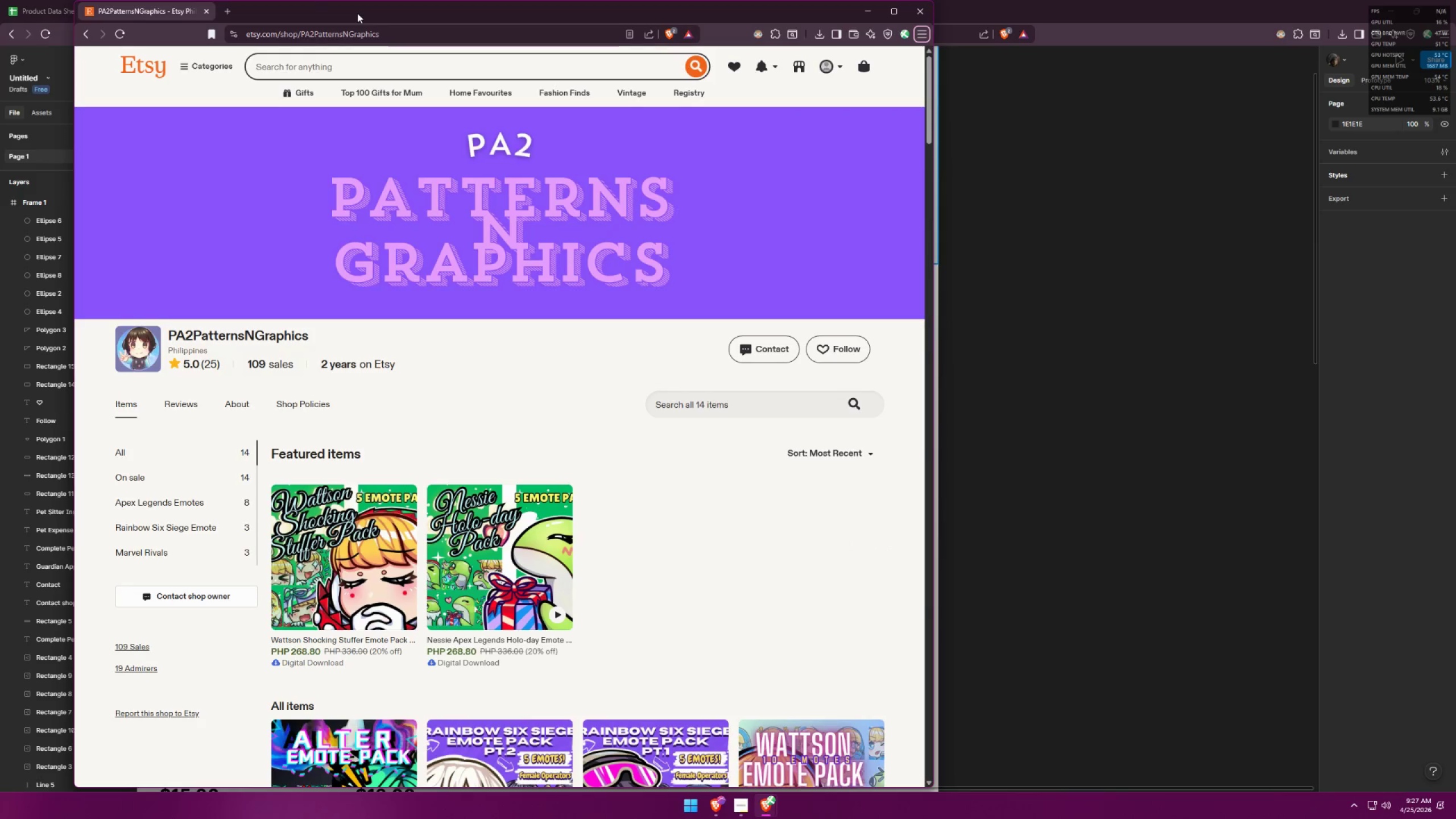 
key(Alt+AltLeft)
 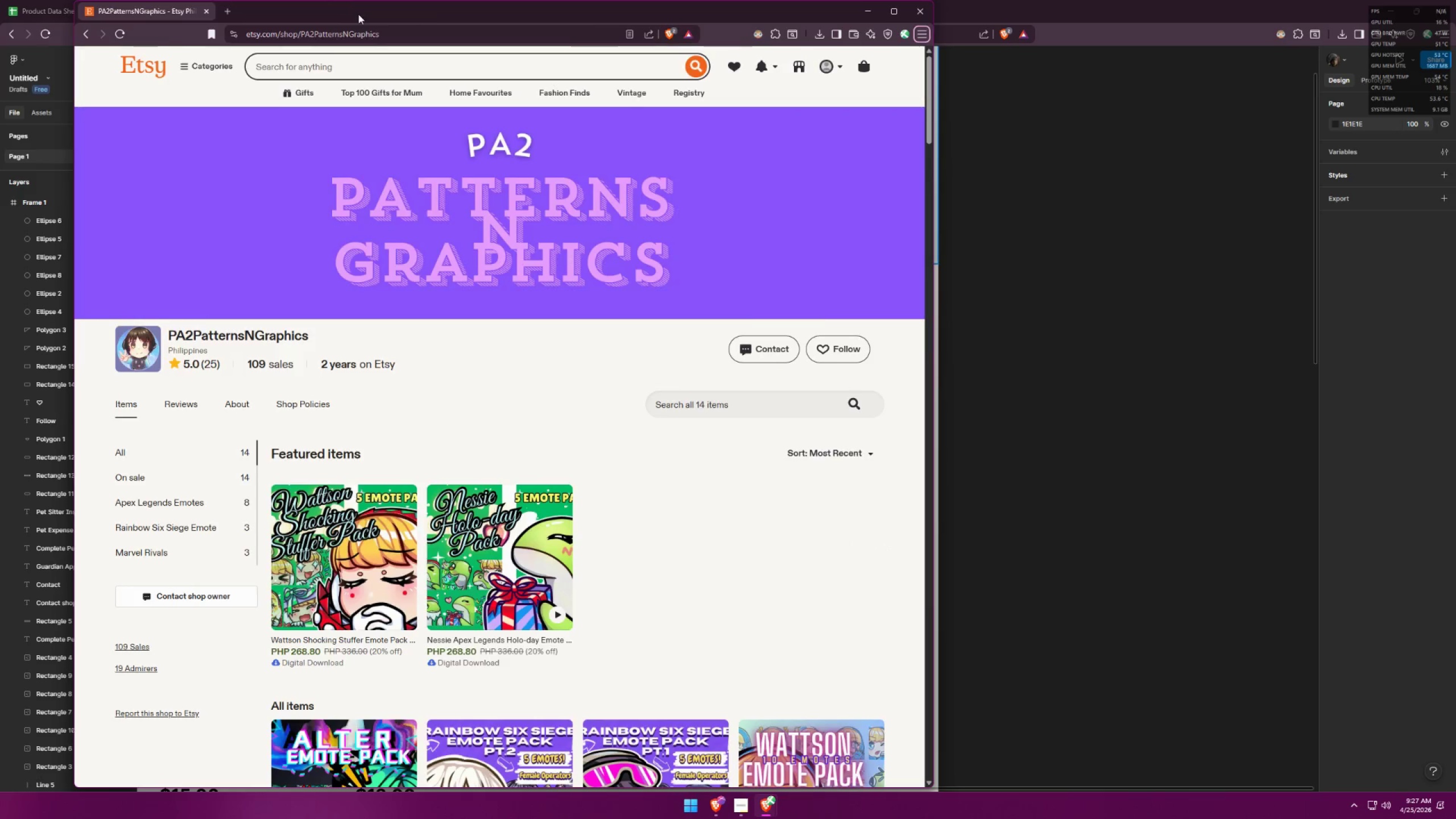 
key(Alt+Tab)
 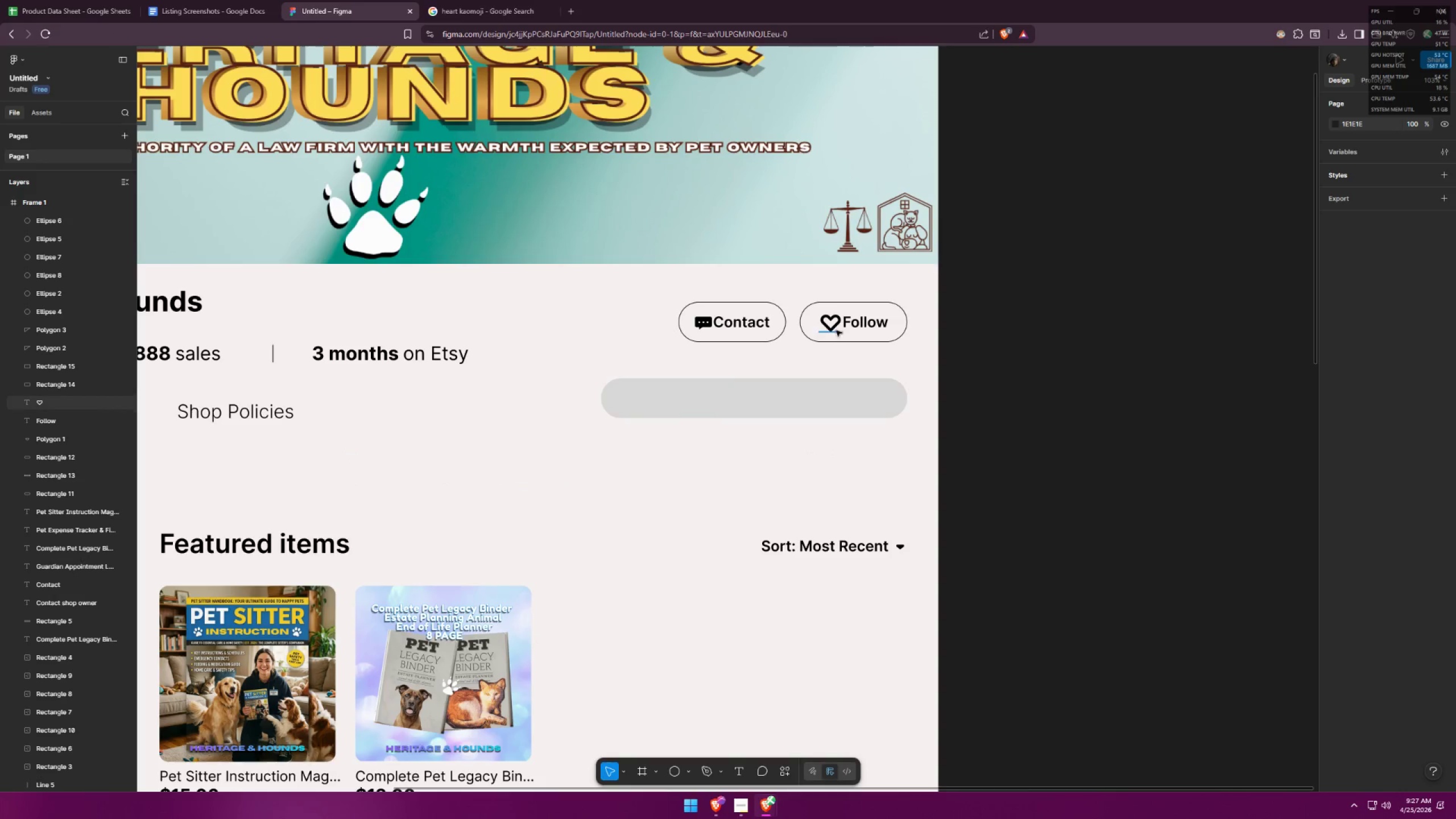 
left_click_drag(start_coordinate=[833, 329], to_coordinate=[830, 329])
 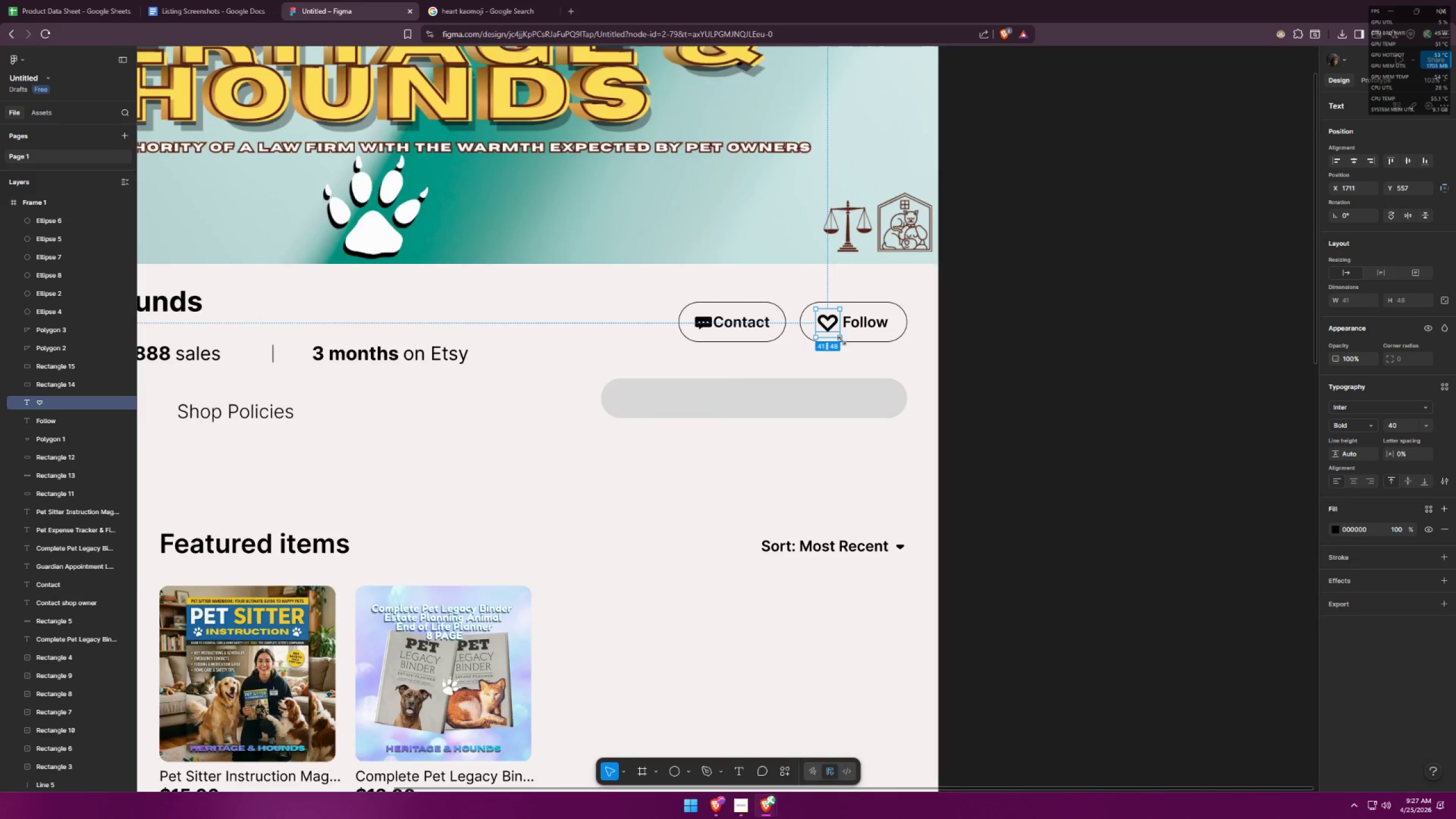 
hold_key(key=ControlLeft, duration=0.58)
 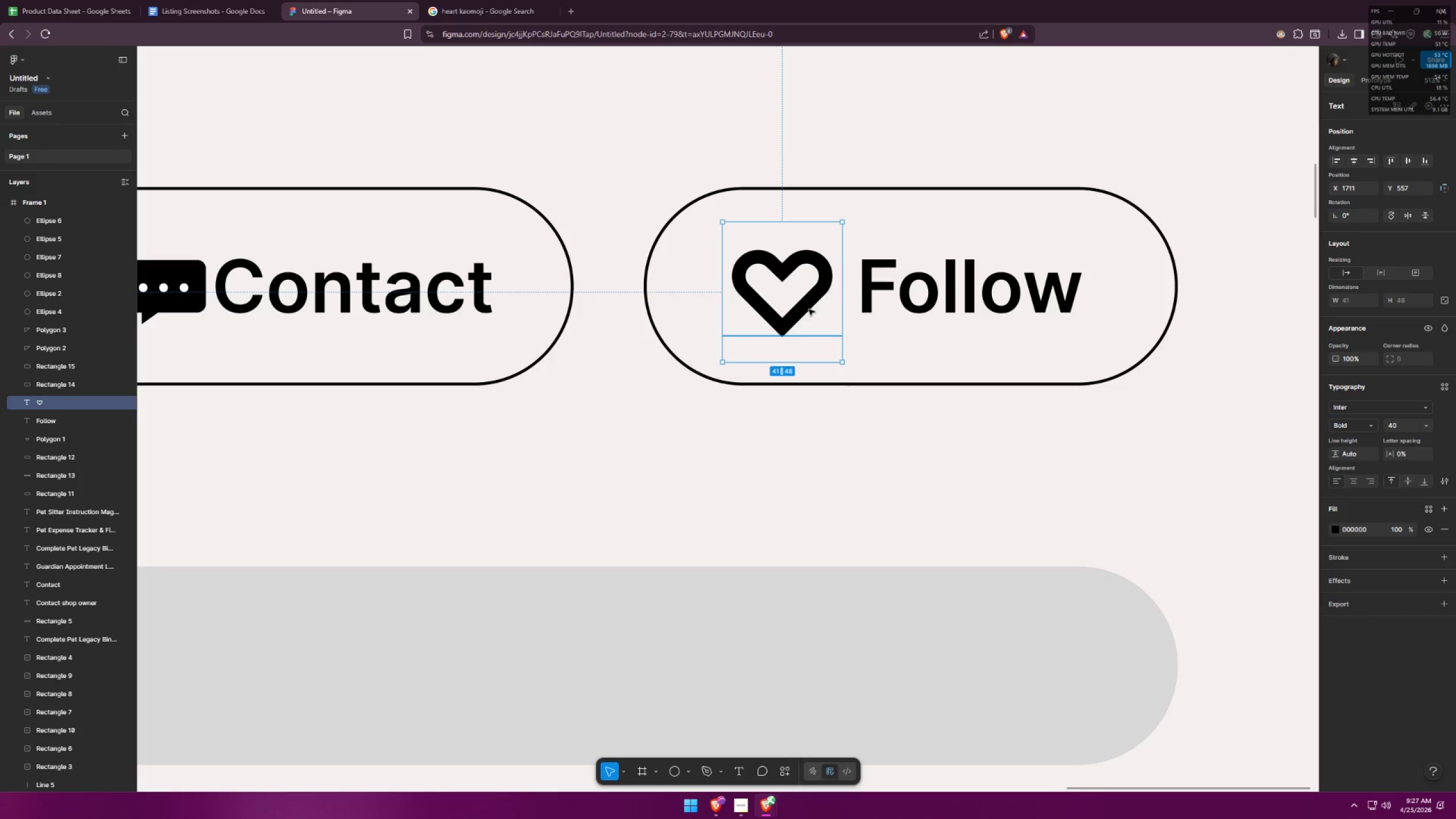 
hold_key(key=ShiftLeft, duration=1.05)
 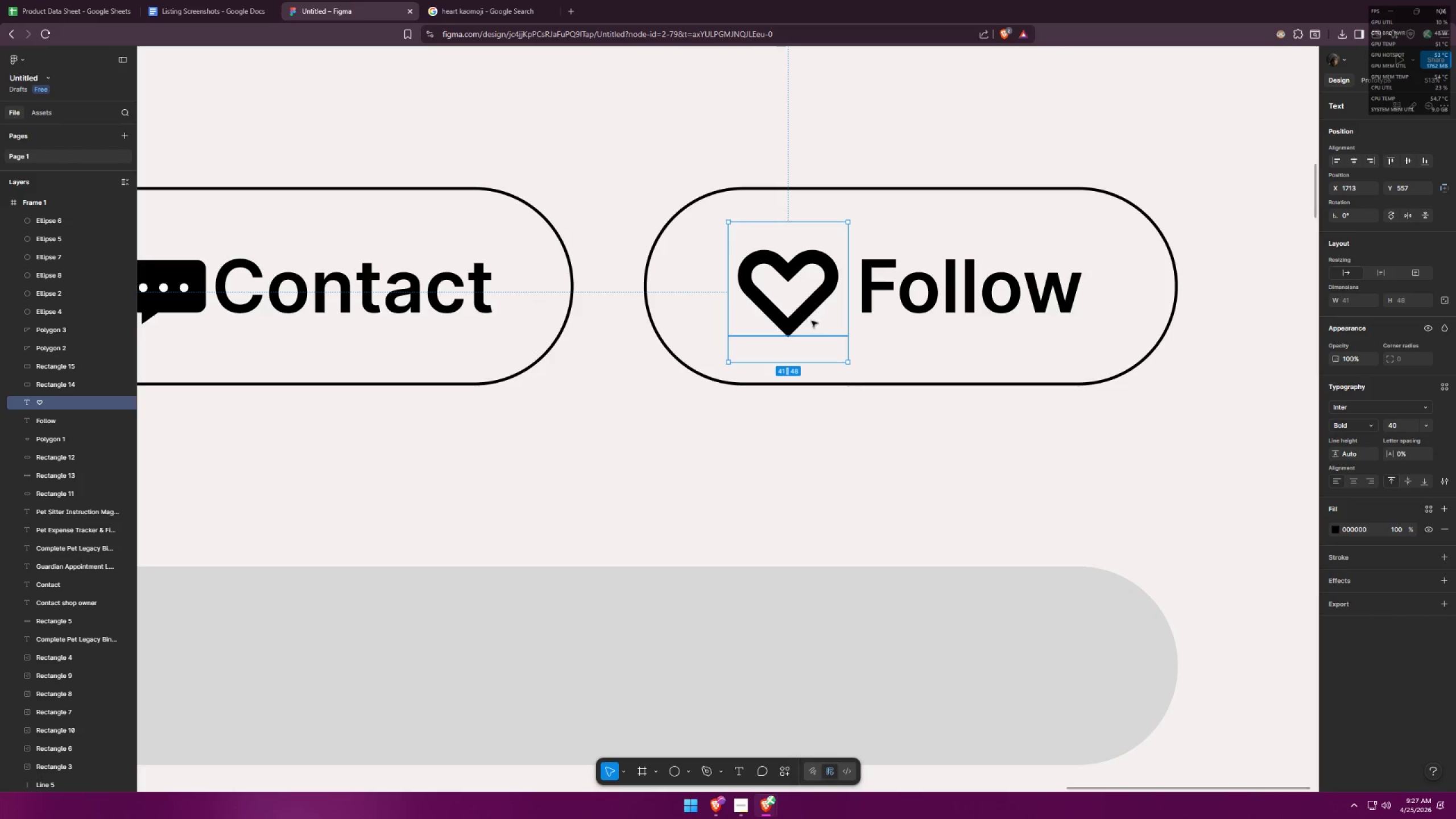 
scroll: coordinate [870, 334], scroll_direction: up, amount: 12.0
 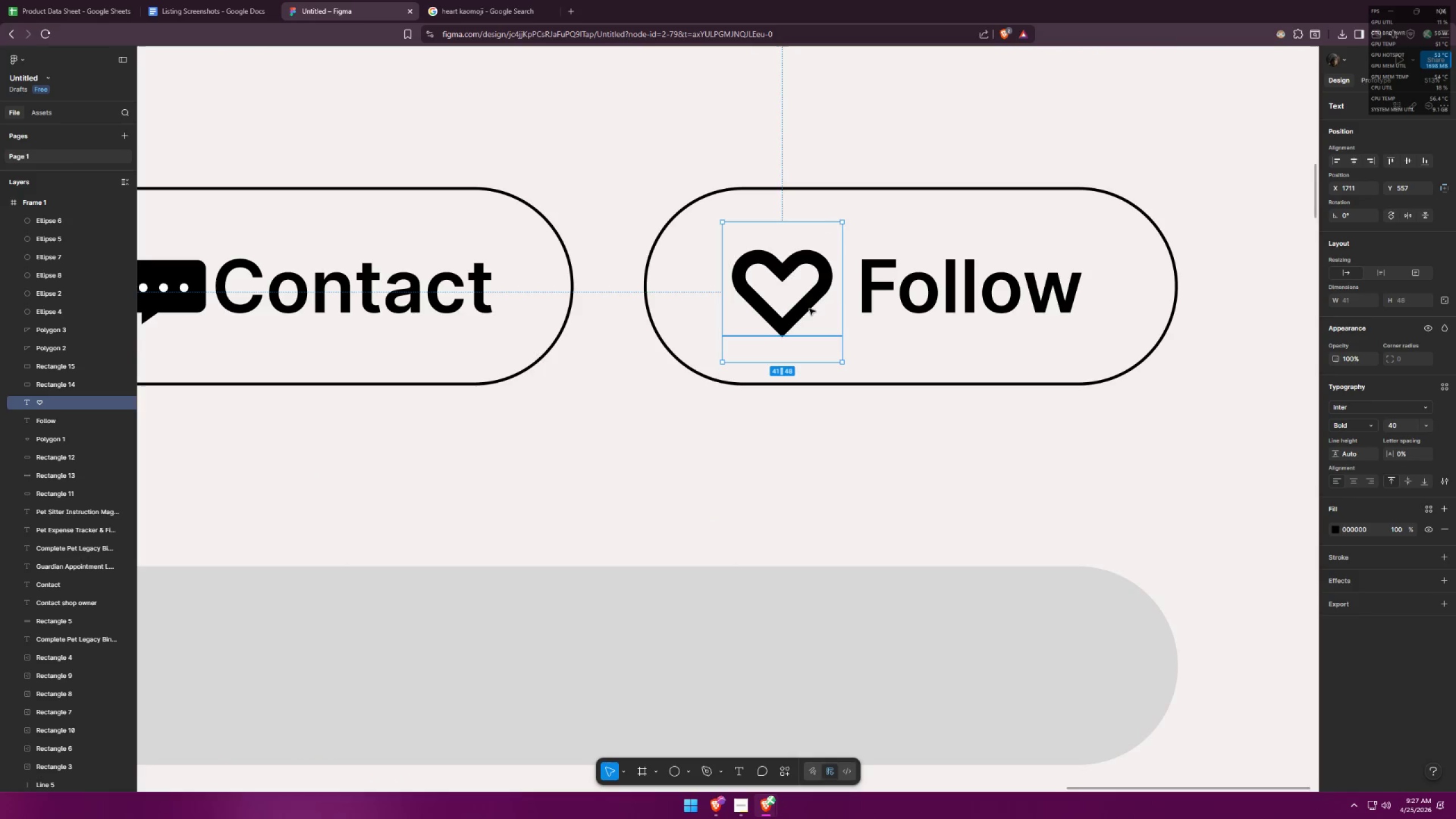 
left_click_drag(start_coordinate=[809, 309], to_coordinate=[813, 309])
 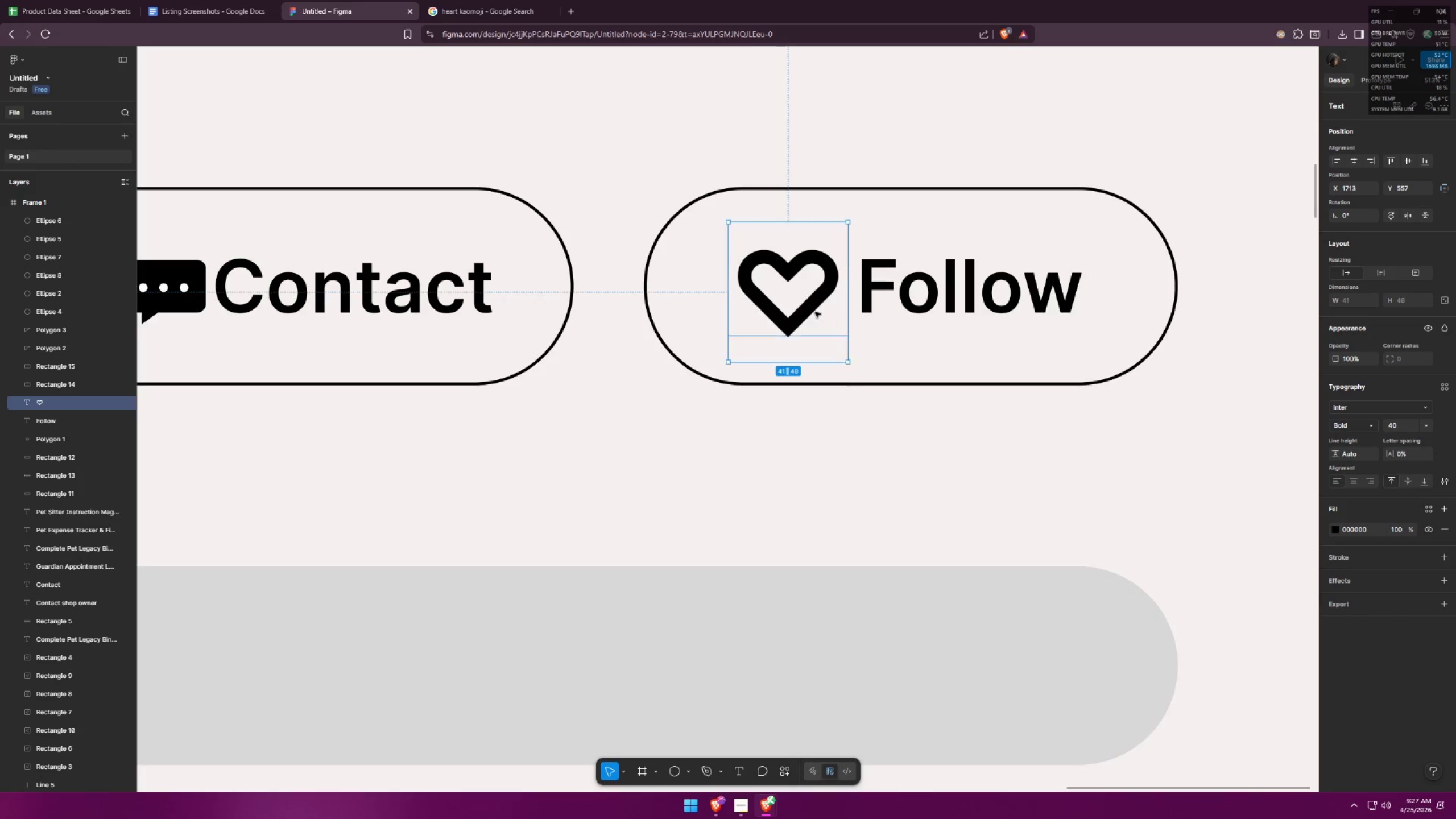 
hold_key(key=ShiftLeft, duration=1.38)
left_click_drag(start_coordinate=[804, 317], to_coordinate=[804, 313])
 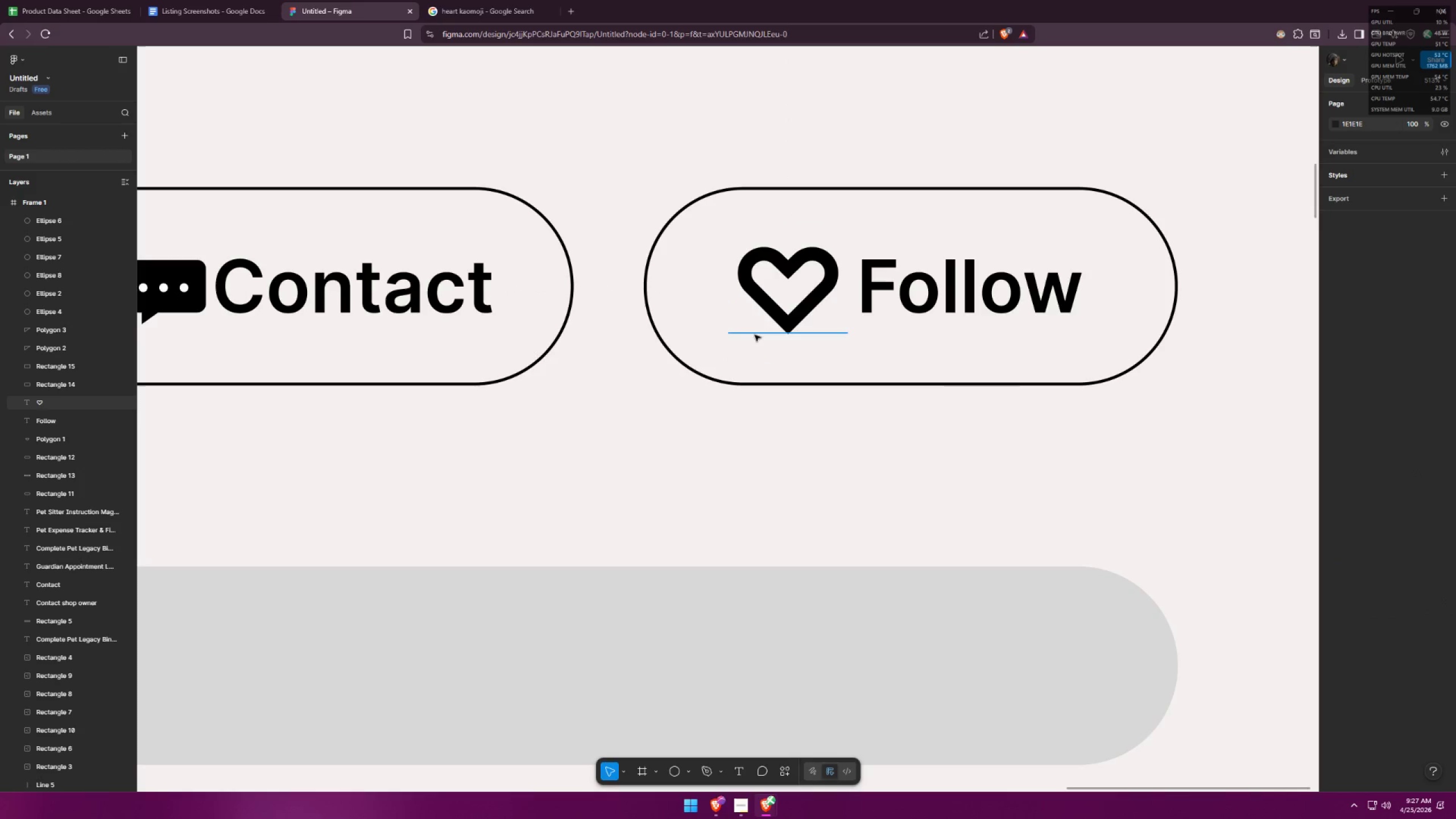 
left_click_drag(start_coordinate=[738, 337], to_coordinate=[975, 288])
 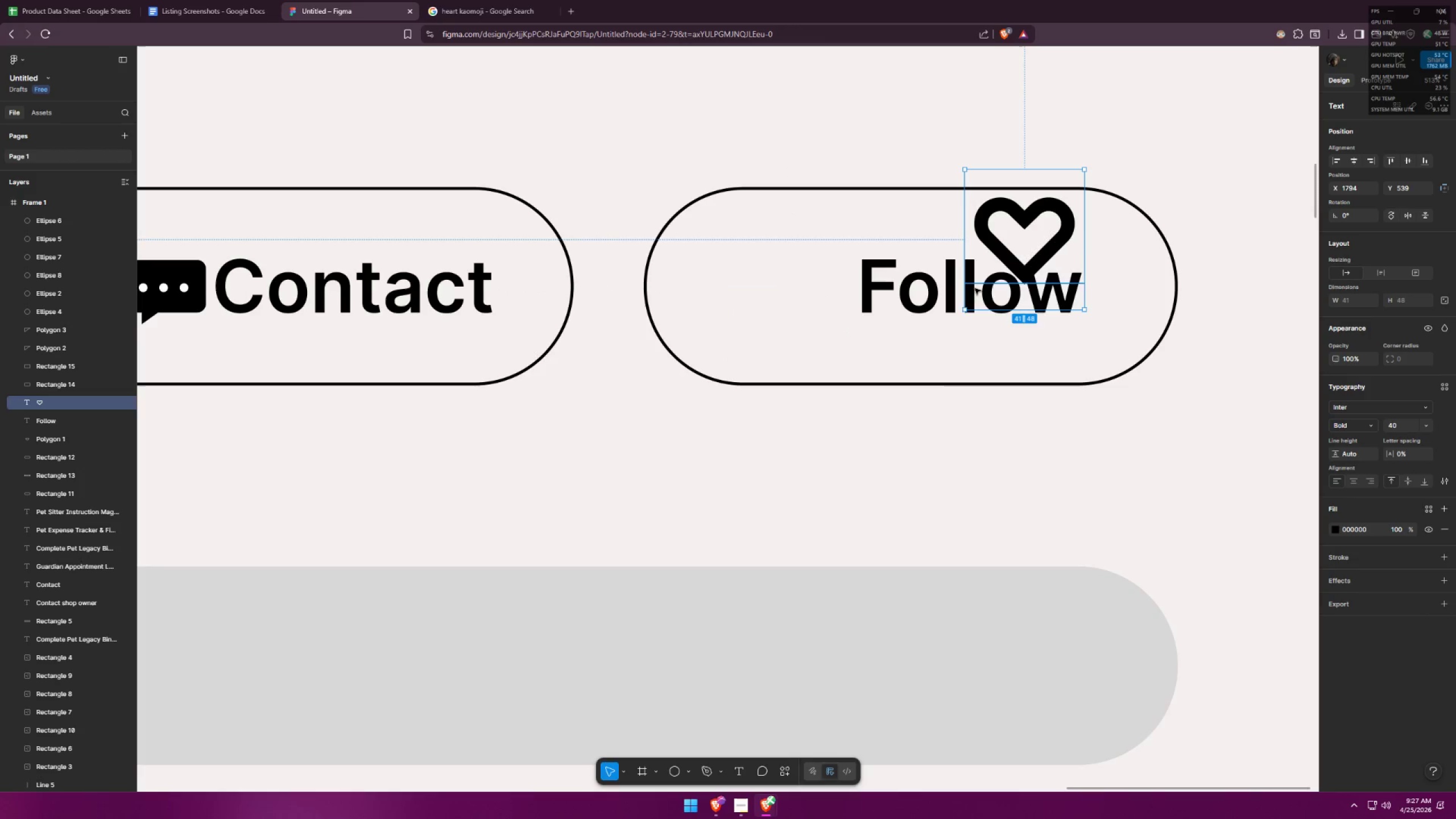 
key(Control+ControlLeft)
 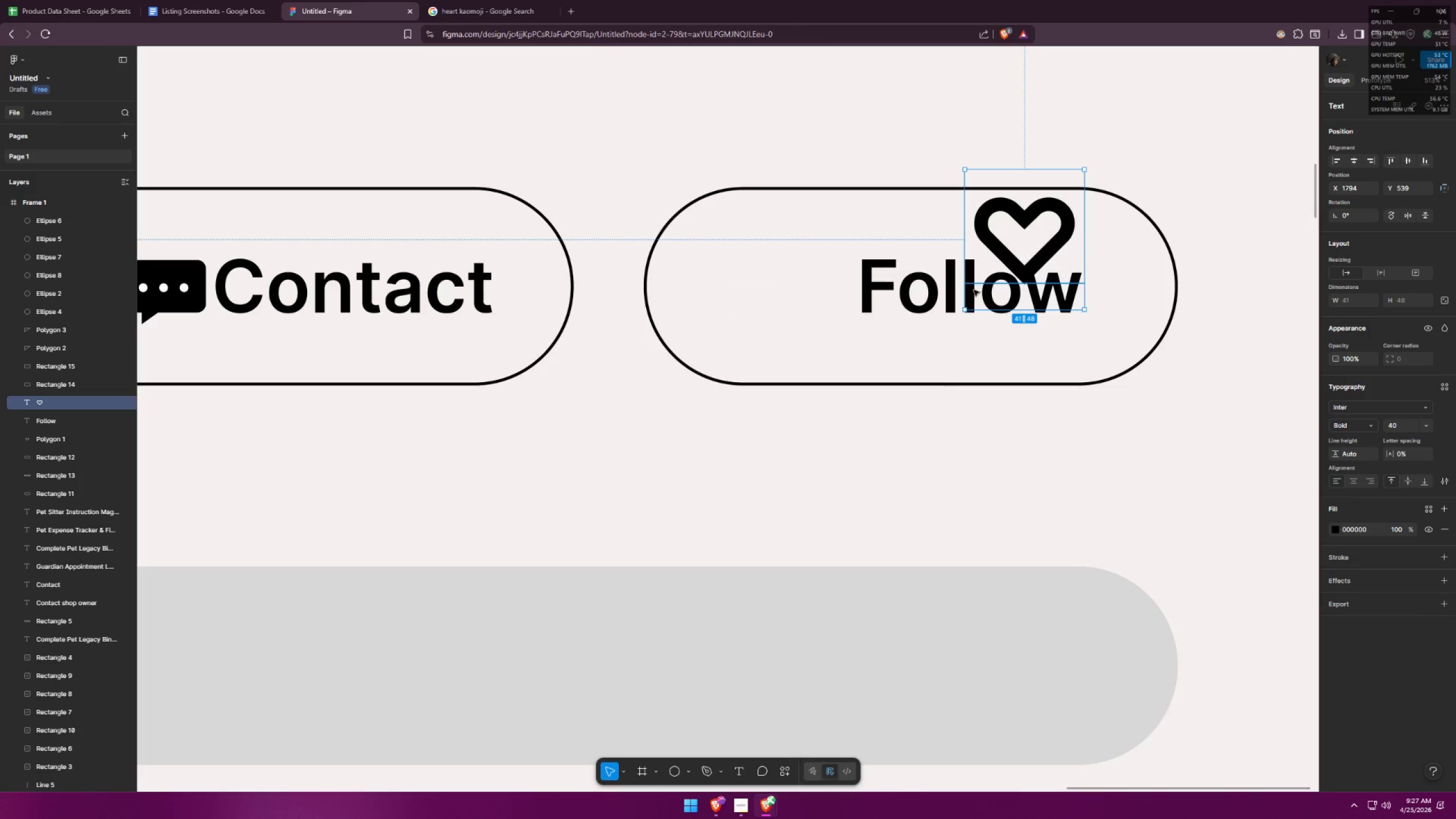 
key(Control+Z)
 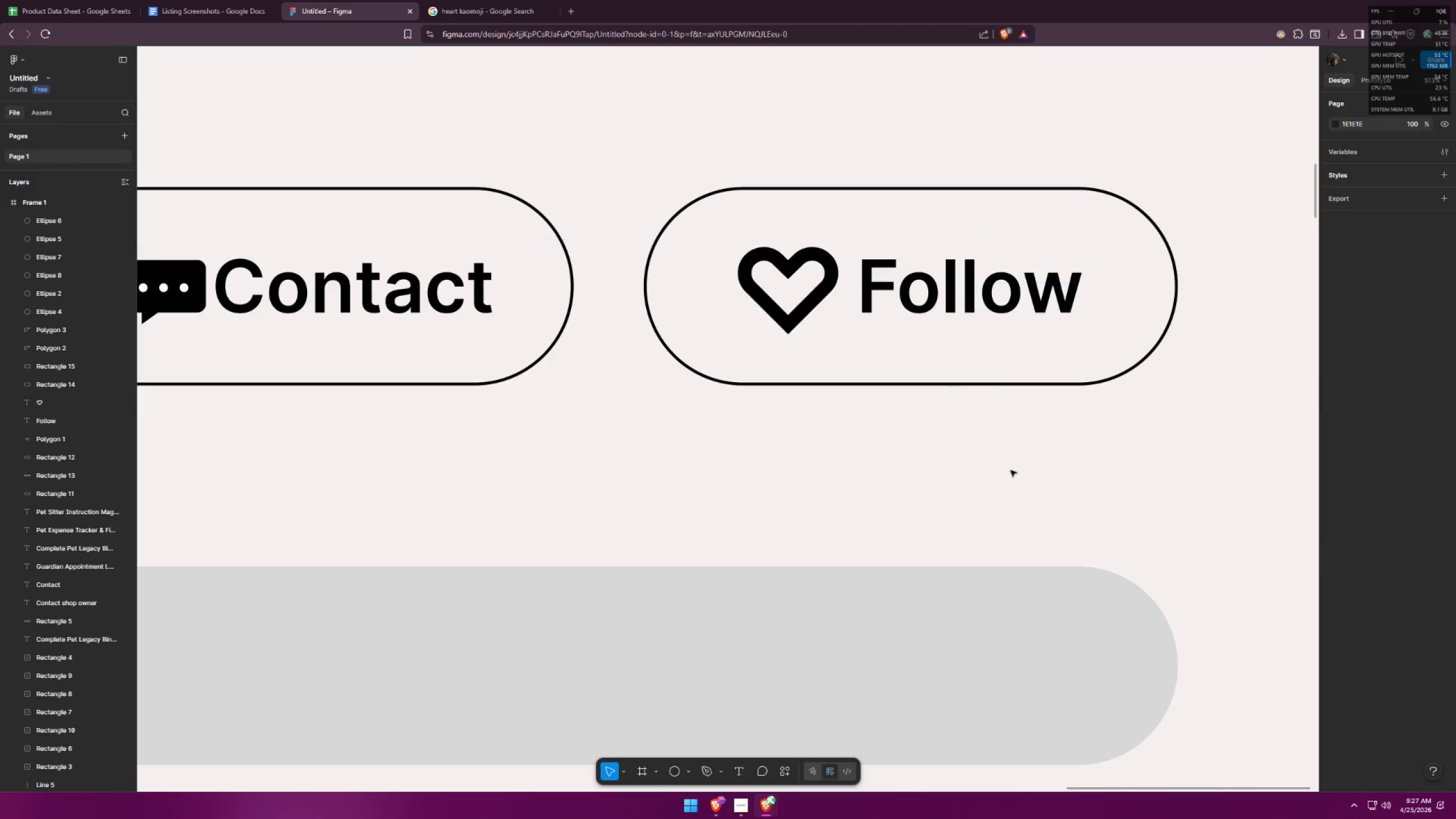 
left_click([1011, 471])
 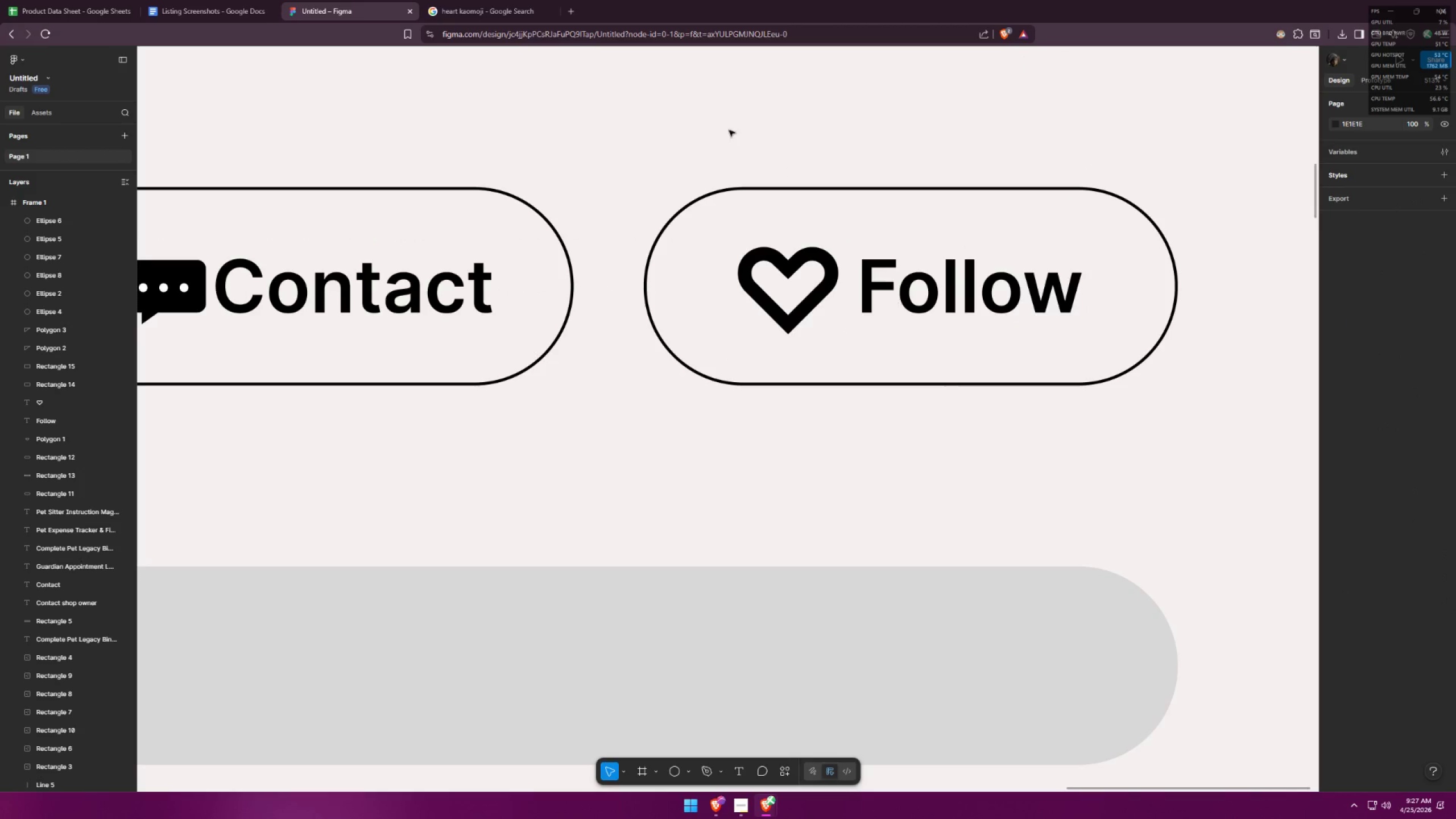 
left_click_drag(start_coordinate=[739, 83], to_coordinate=[1078, 427])
 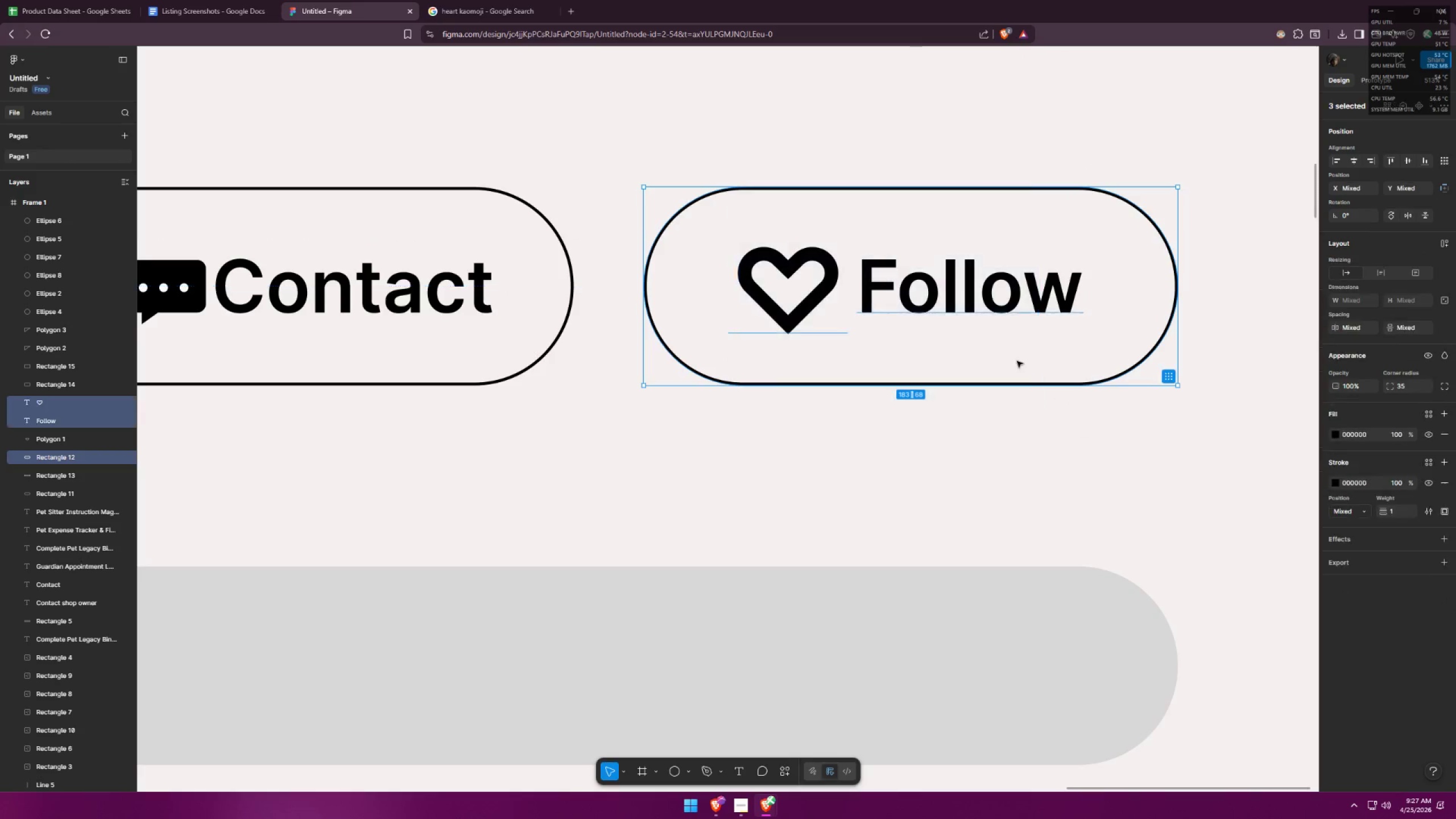 
key(Shift+ShiftLeft)
 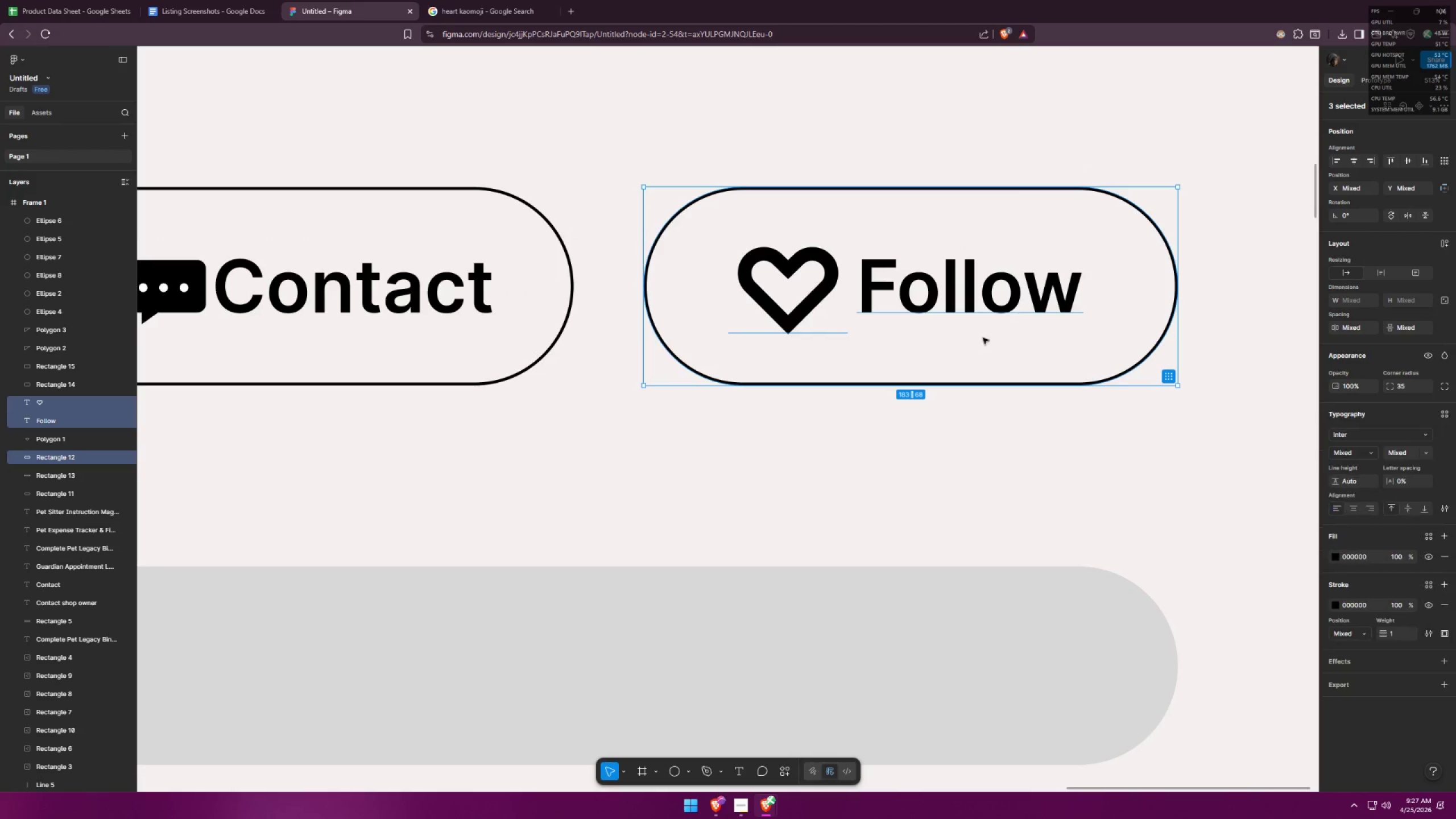 
left_click([995, 358])
 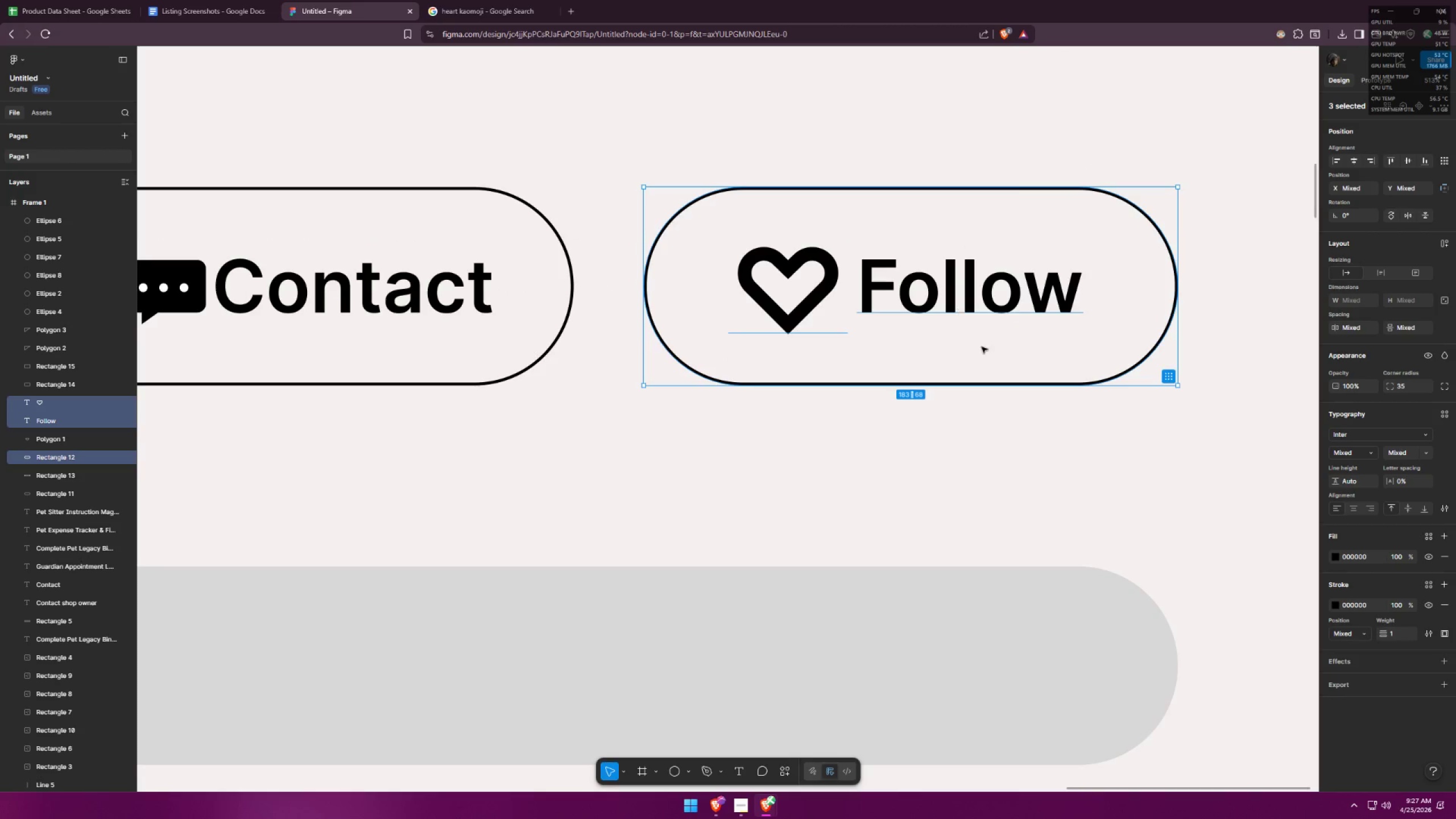 
hold_key(key=ShiftLeft, duration=0.36)
 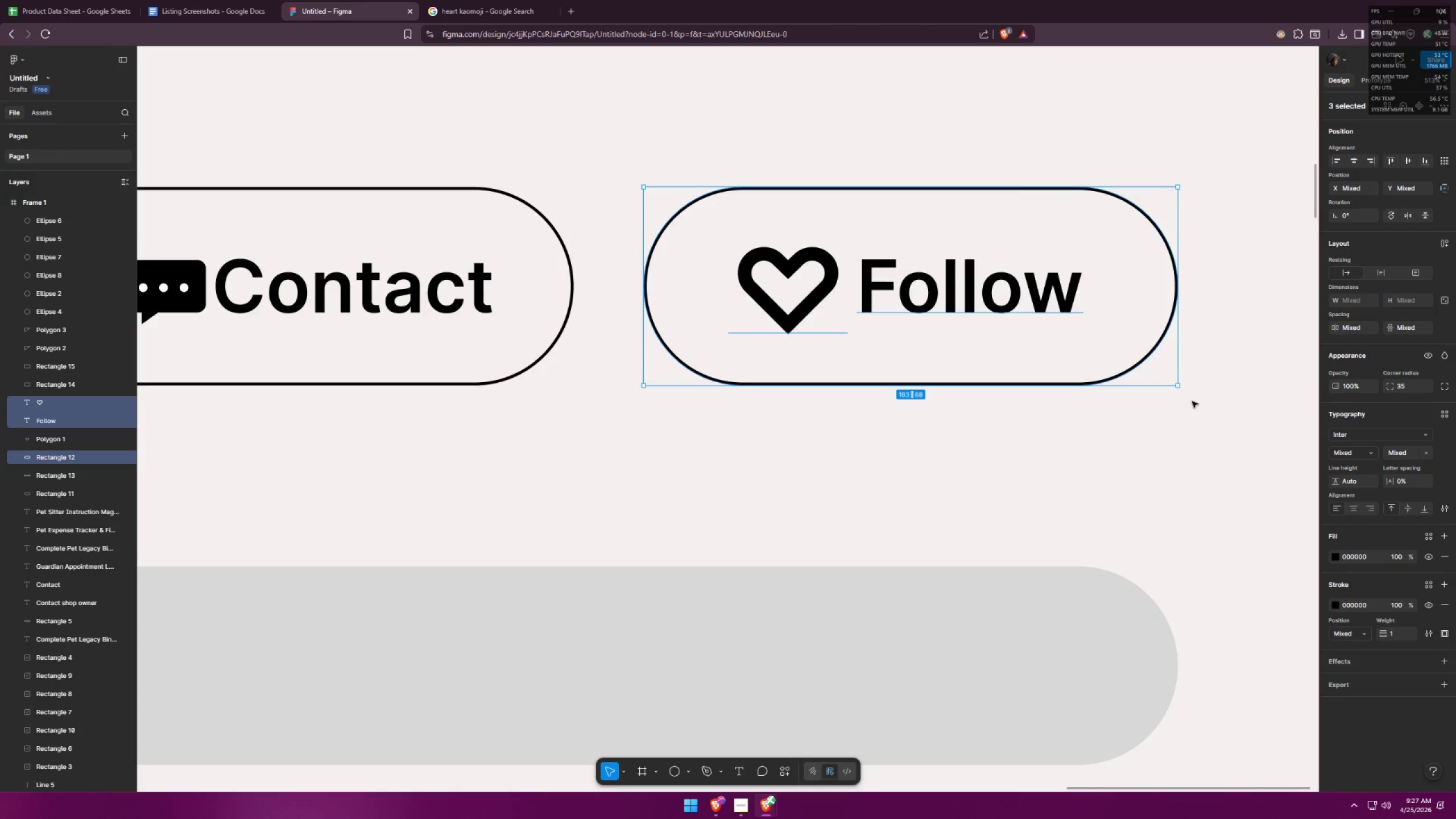 
hold_key(key=ControlLeft, duration=0.31)
 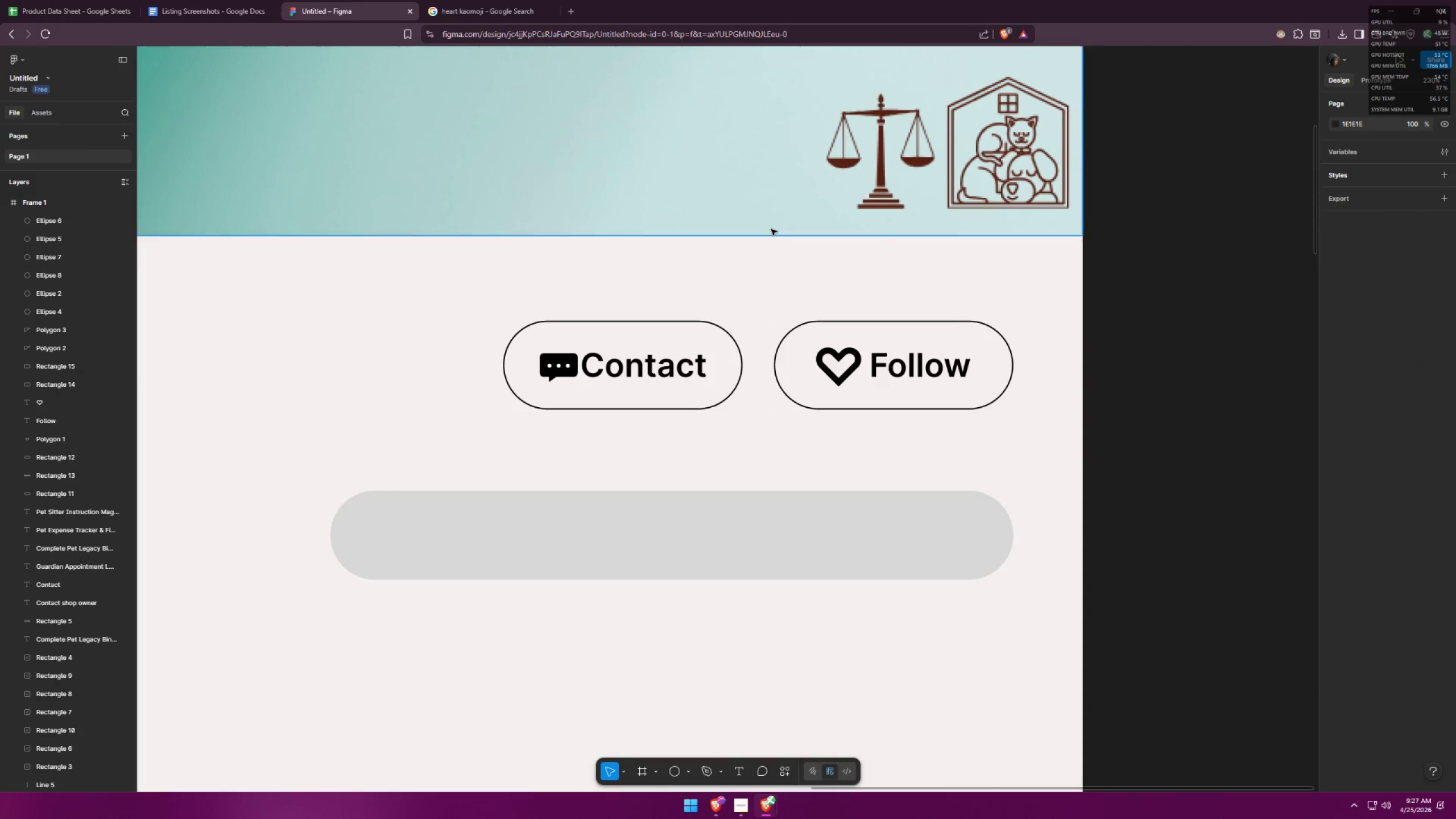 
left_click([995, 465])
 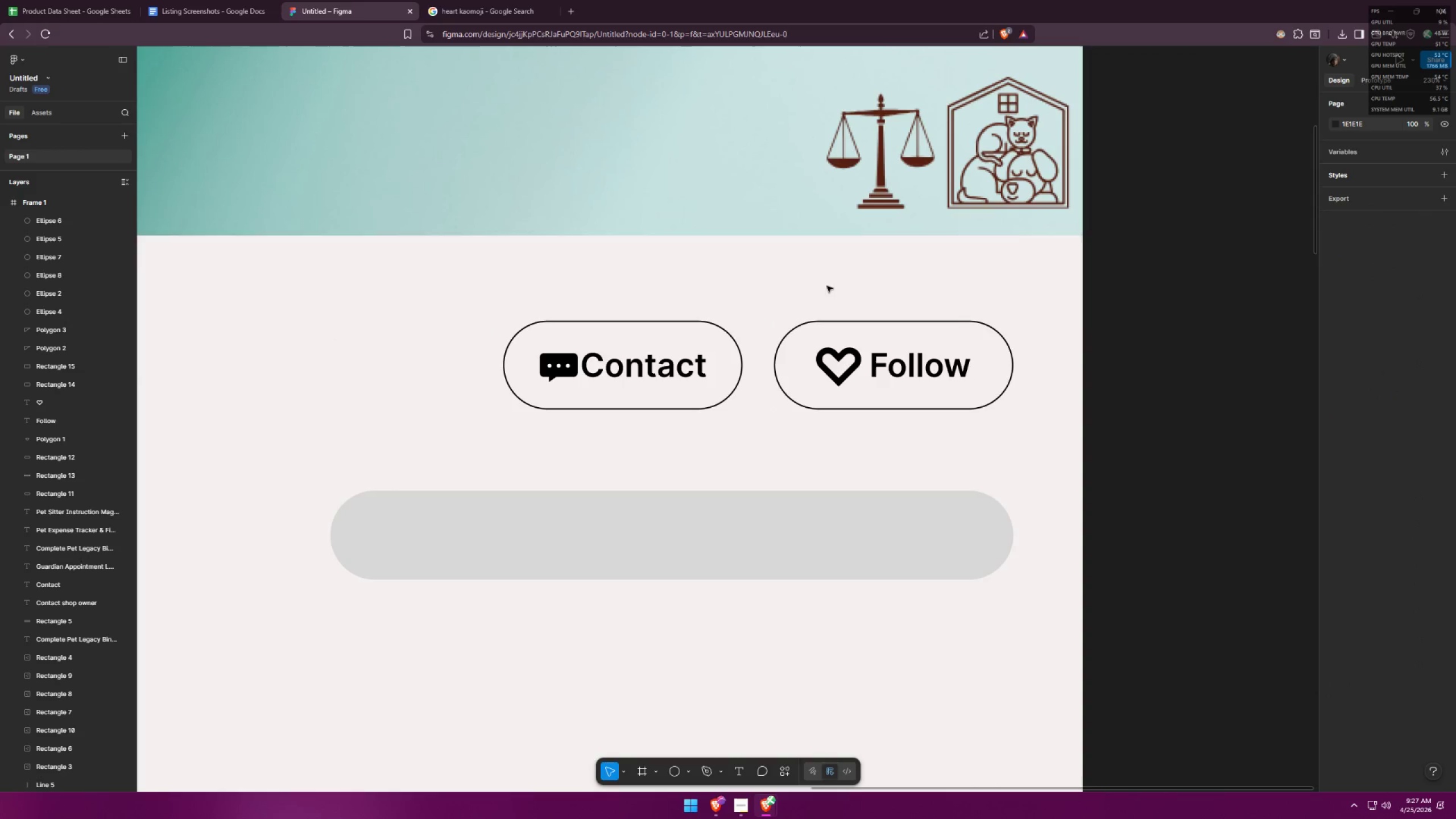 
scroll: coordinate [882, 427], scroll_direction: down, amount: 6.0
 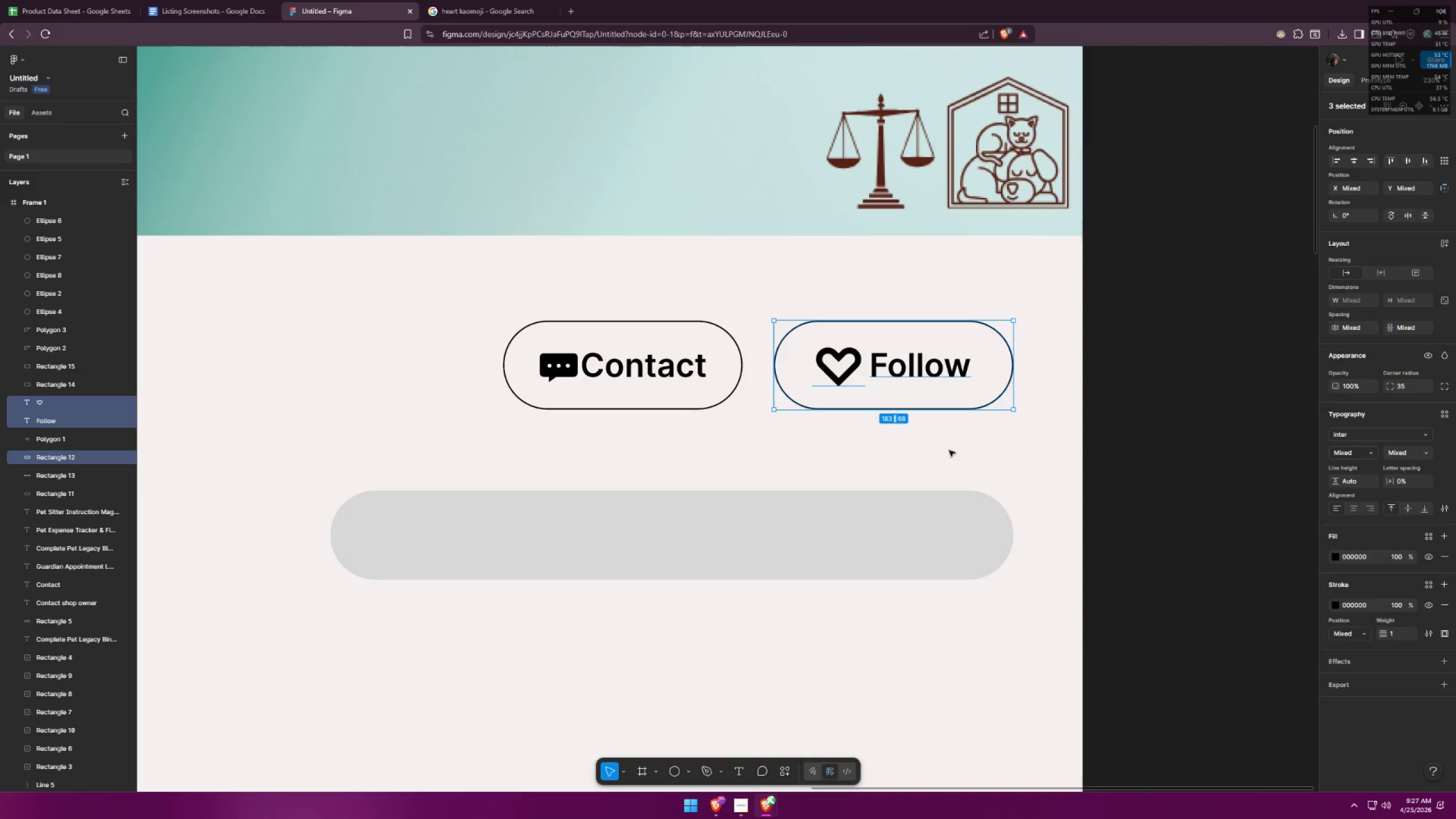 
left_click_drag(start_coordinate=[771, 228], to_coordinate=[1041, 461])
 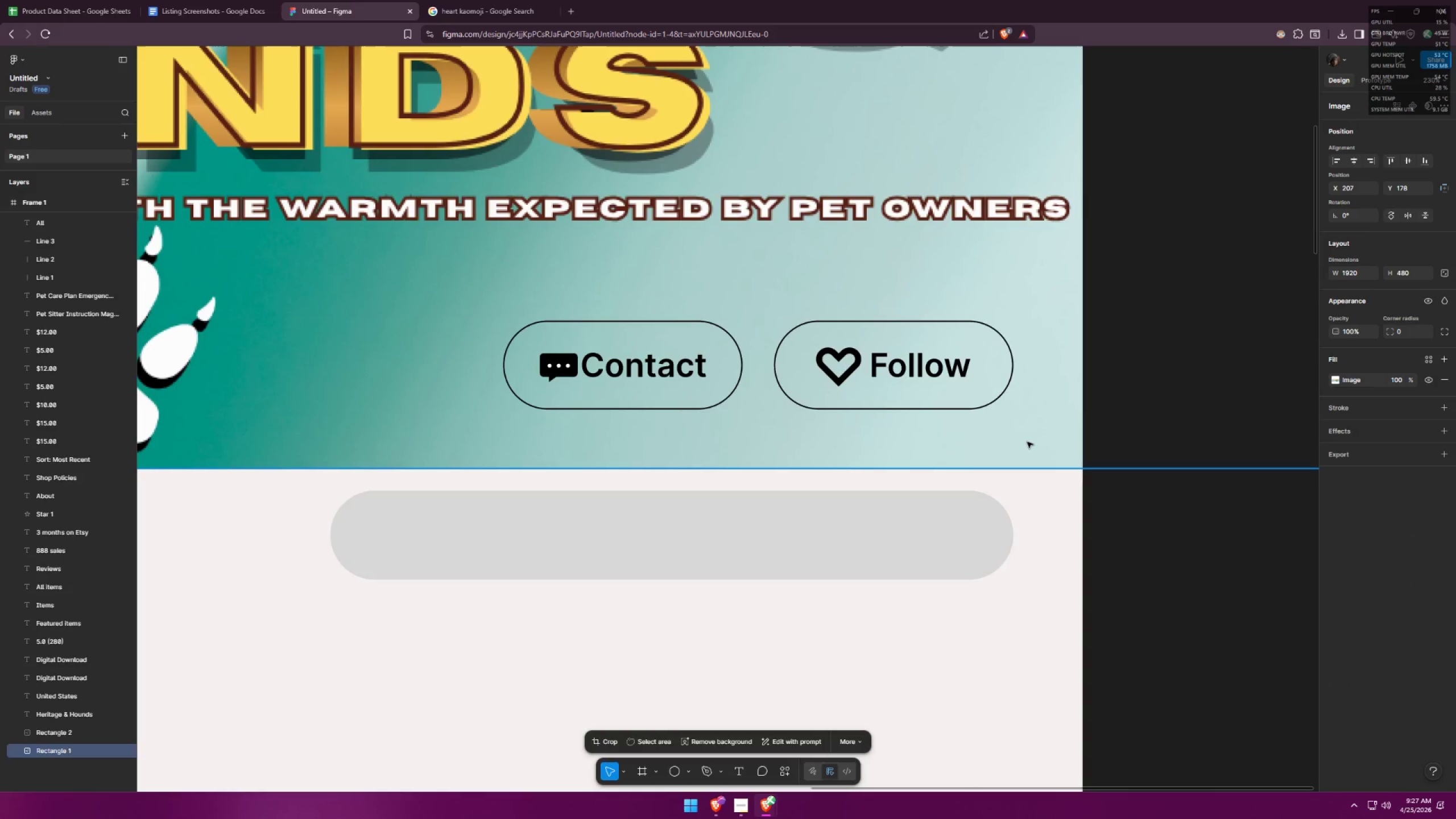 
key(Control+ControlLeft)
 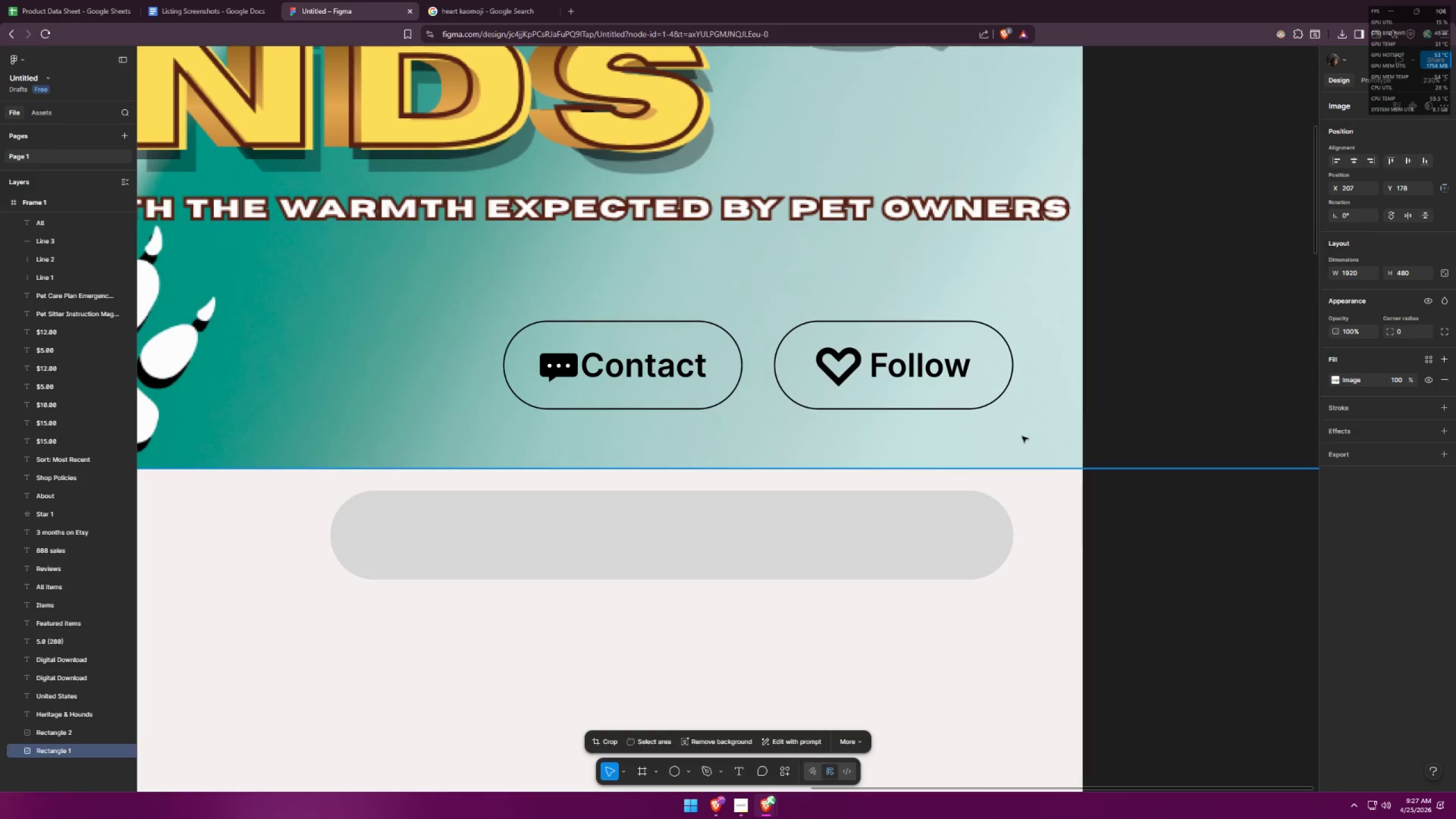 
key(Control+Z)
 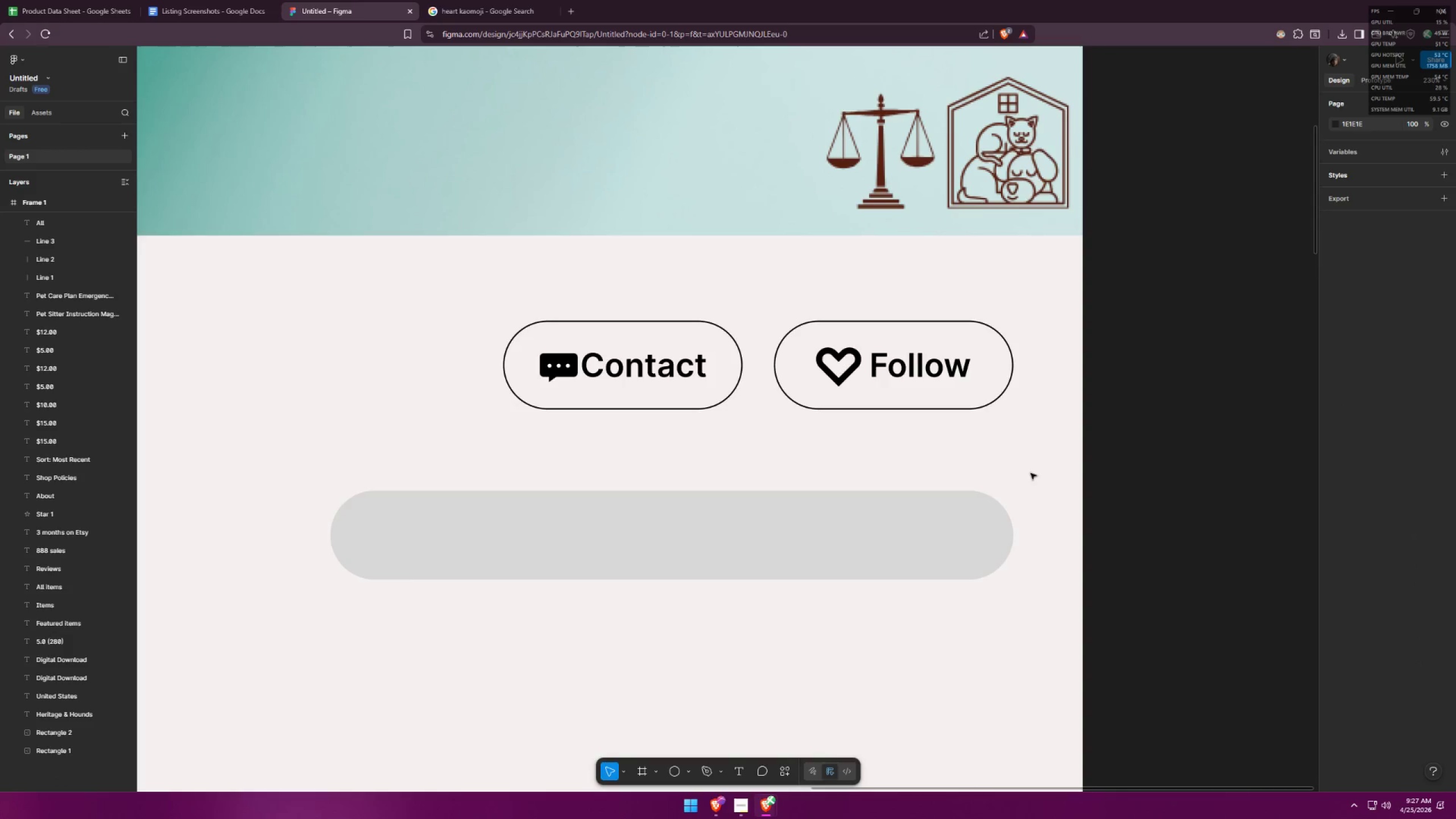 
left_click([1031, 471])
 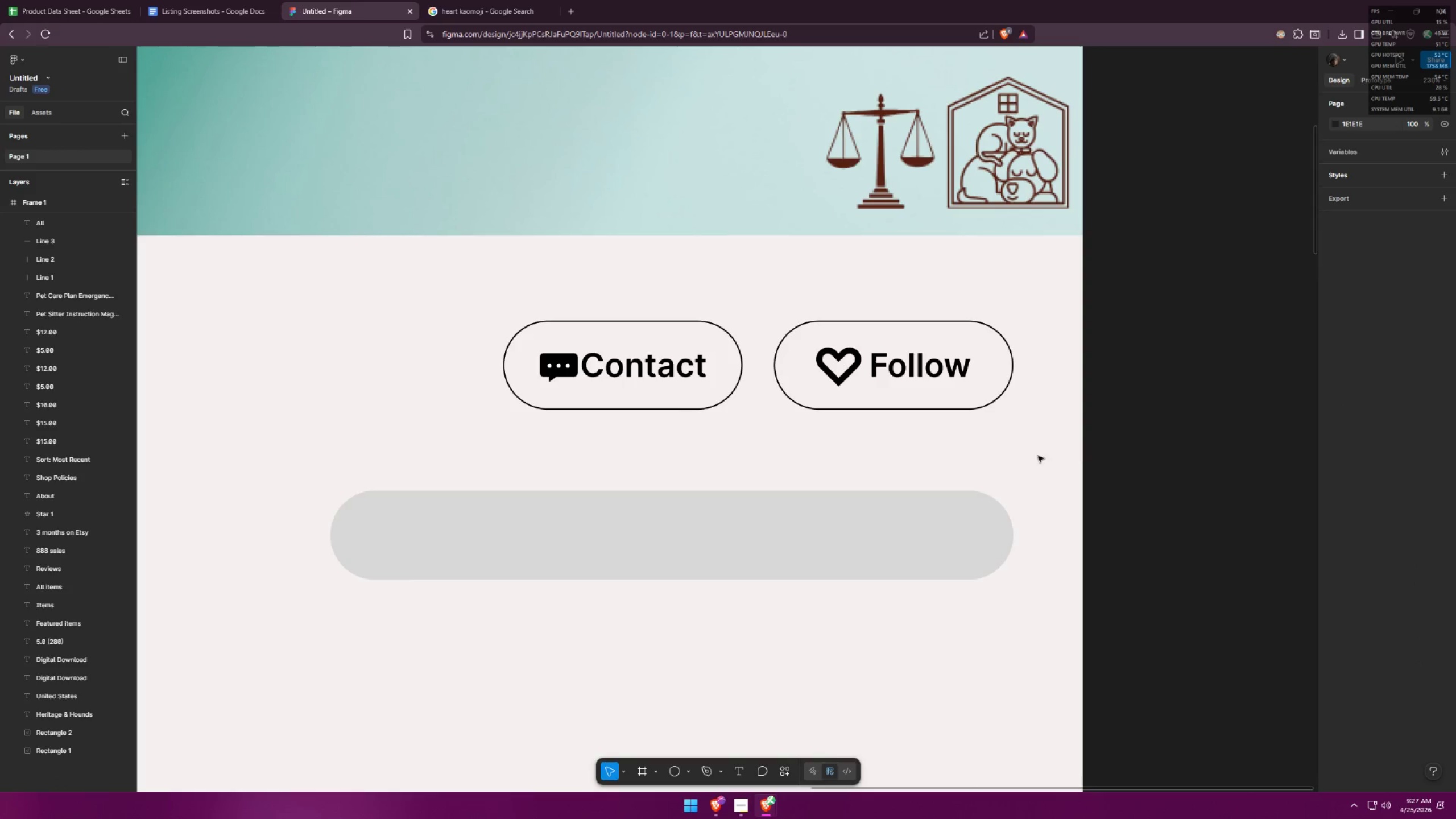 
left_click_drag(start_coordinate=[1076, 457], to_coordinate=[808, 308])
 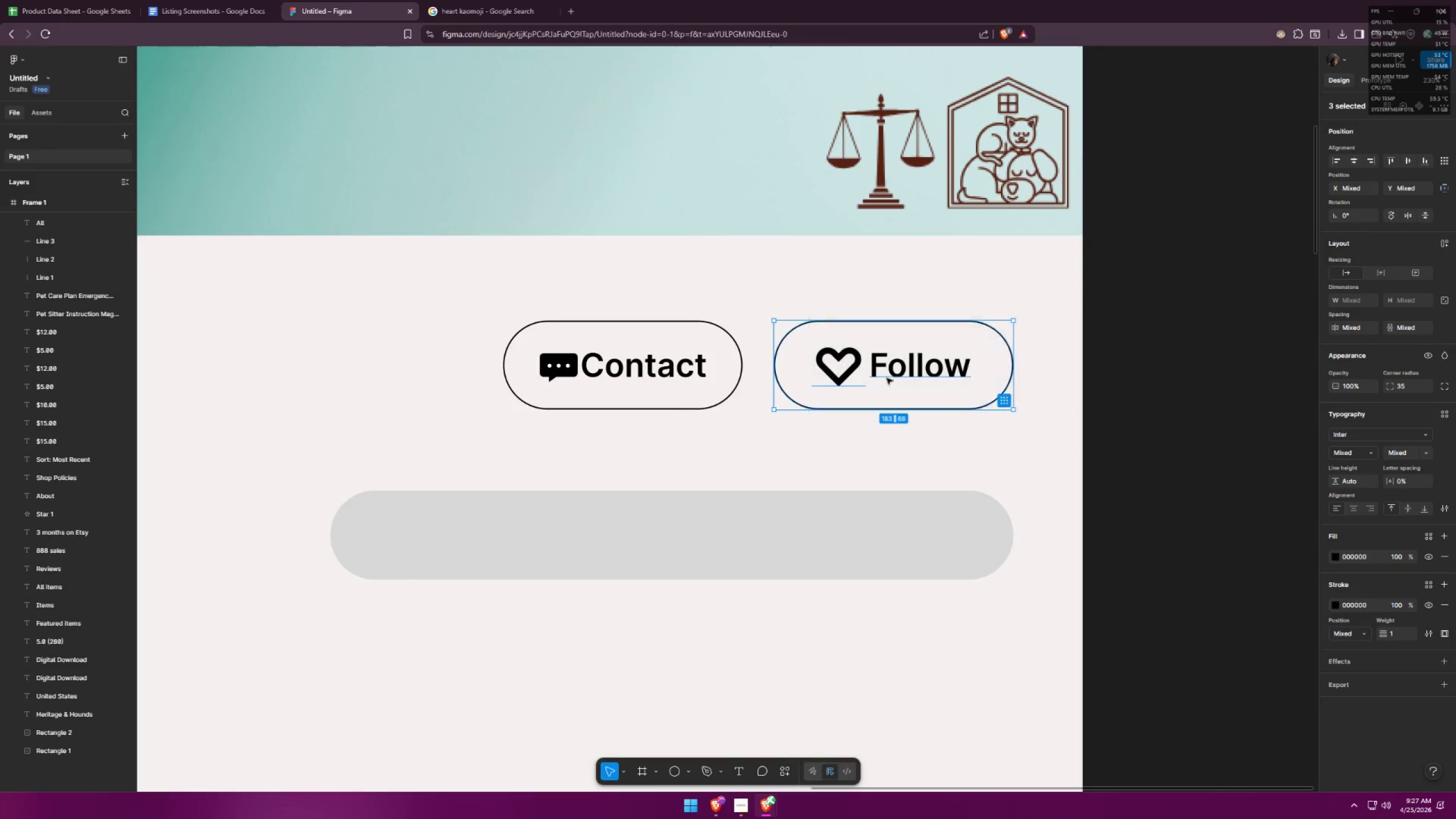 
hold_key(key=ShiftLeft, duration=0.8)
left_click([935, 408])
 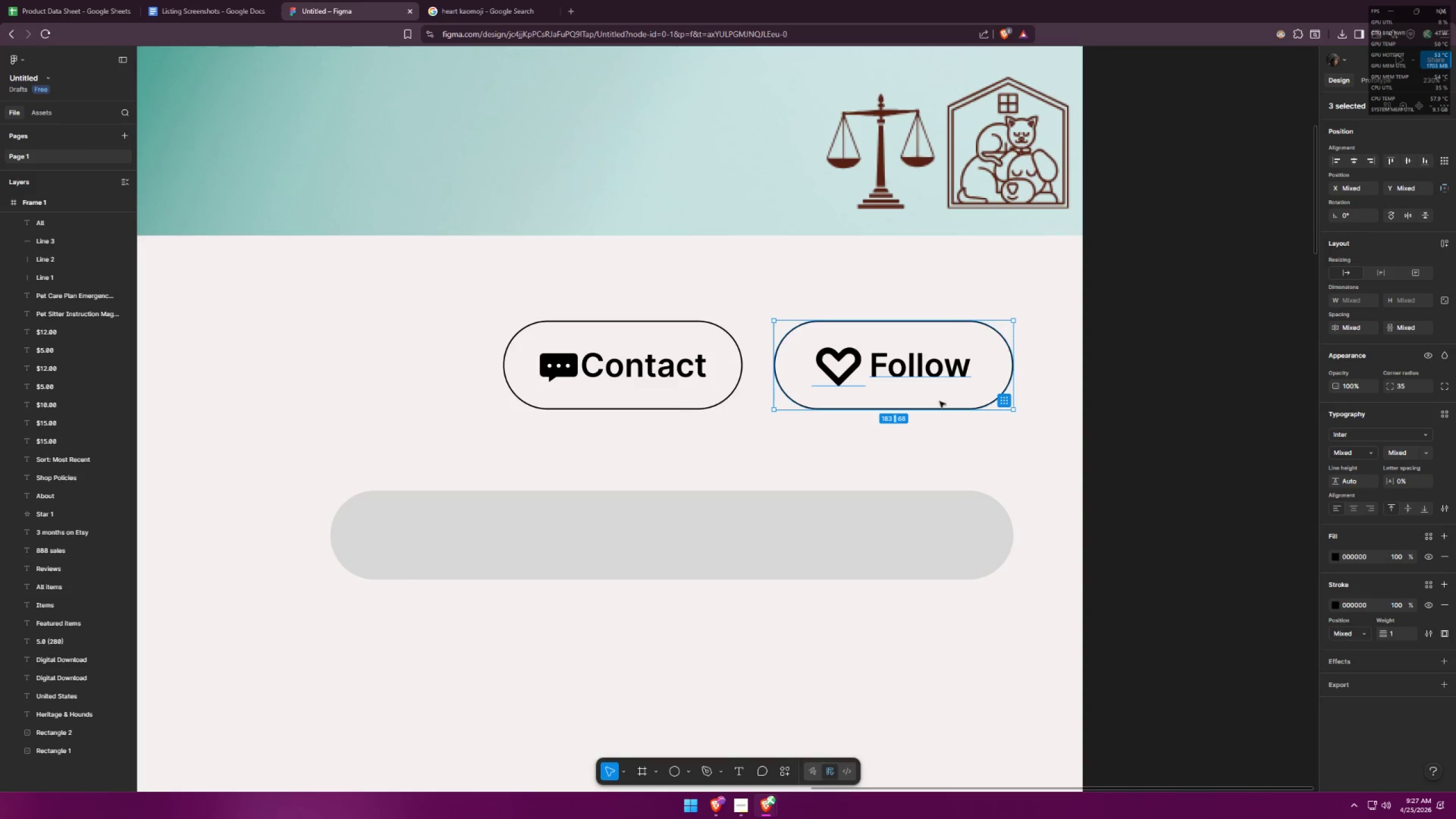 
double_click([940, 401])
 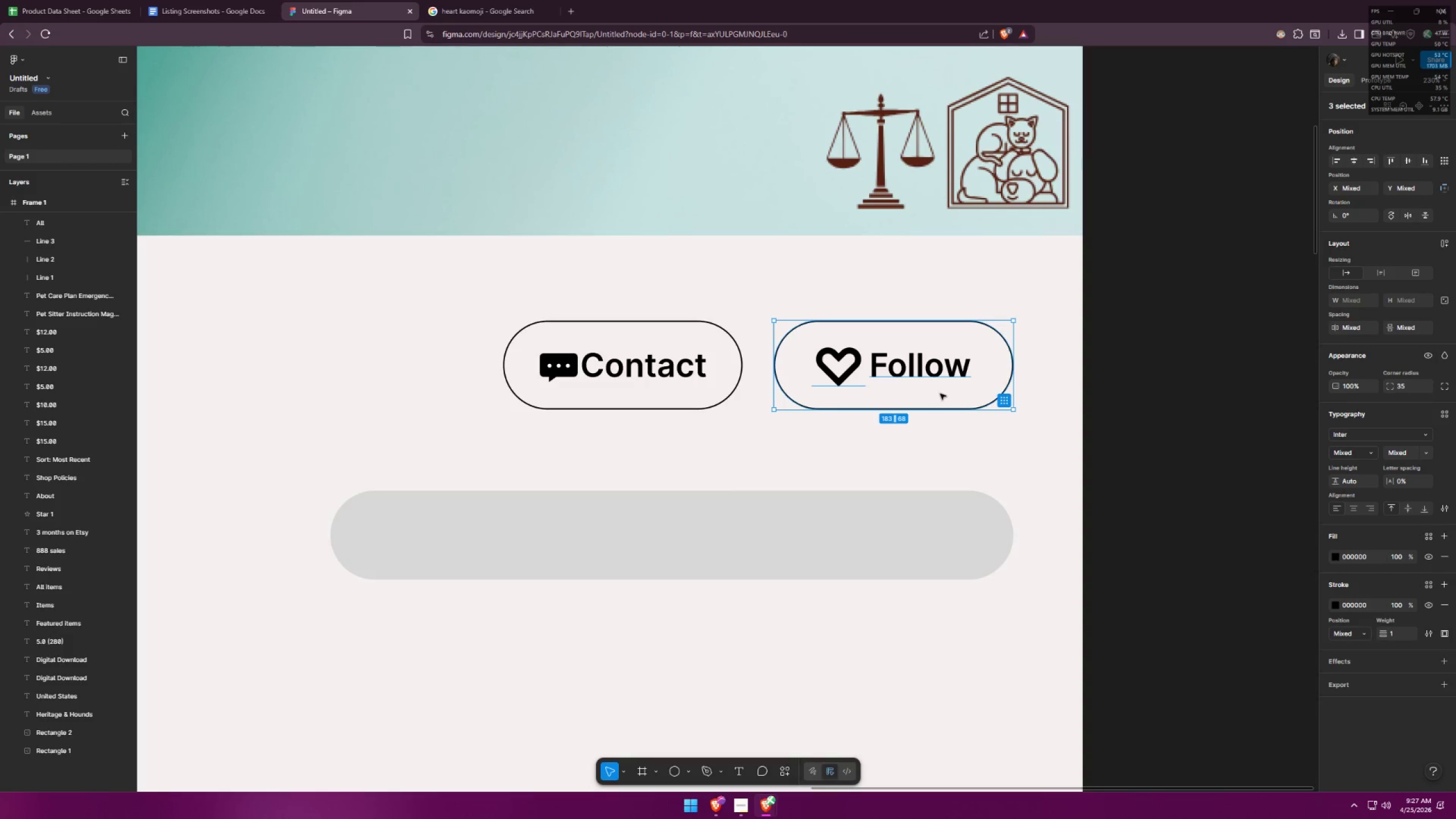 
hold_key(key=ShiftLeft, duration=0.38)
left_click([946, 400])
 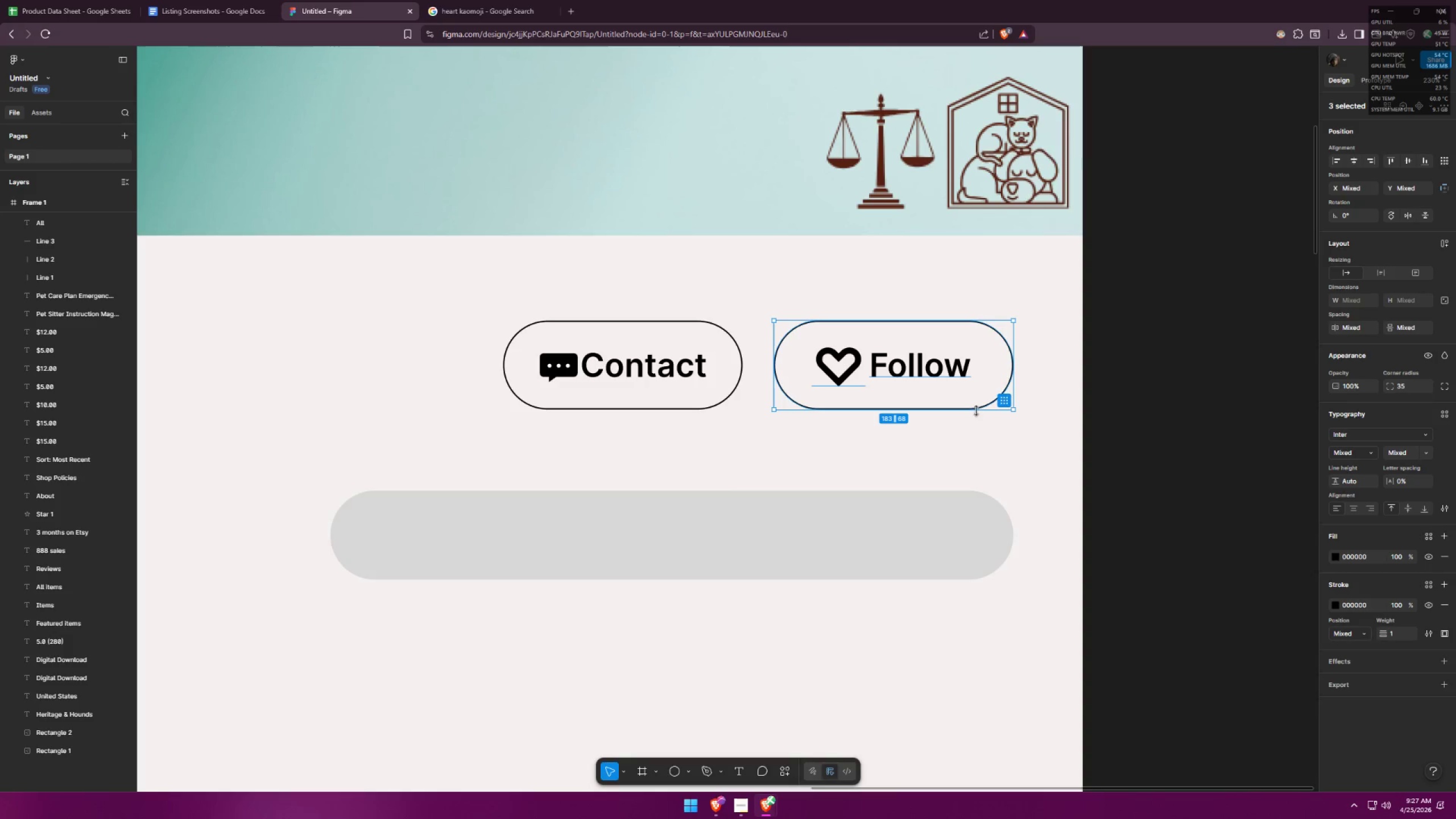 
key(Control+ControlLeft)
 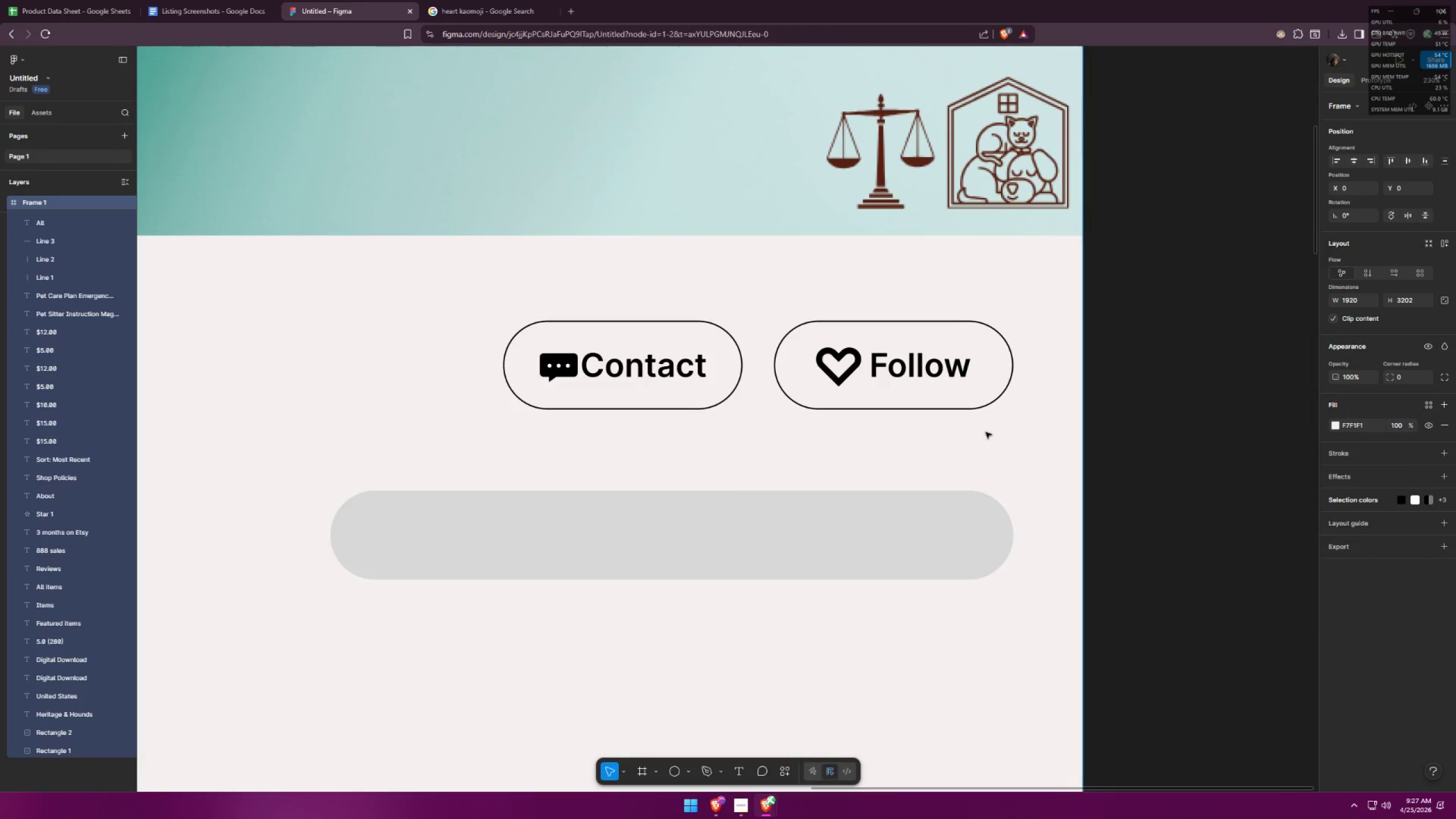 
left_click([974, 442])
 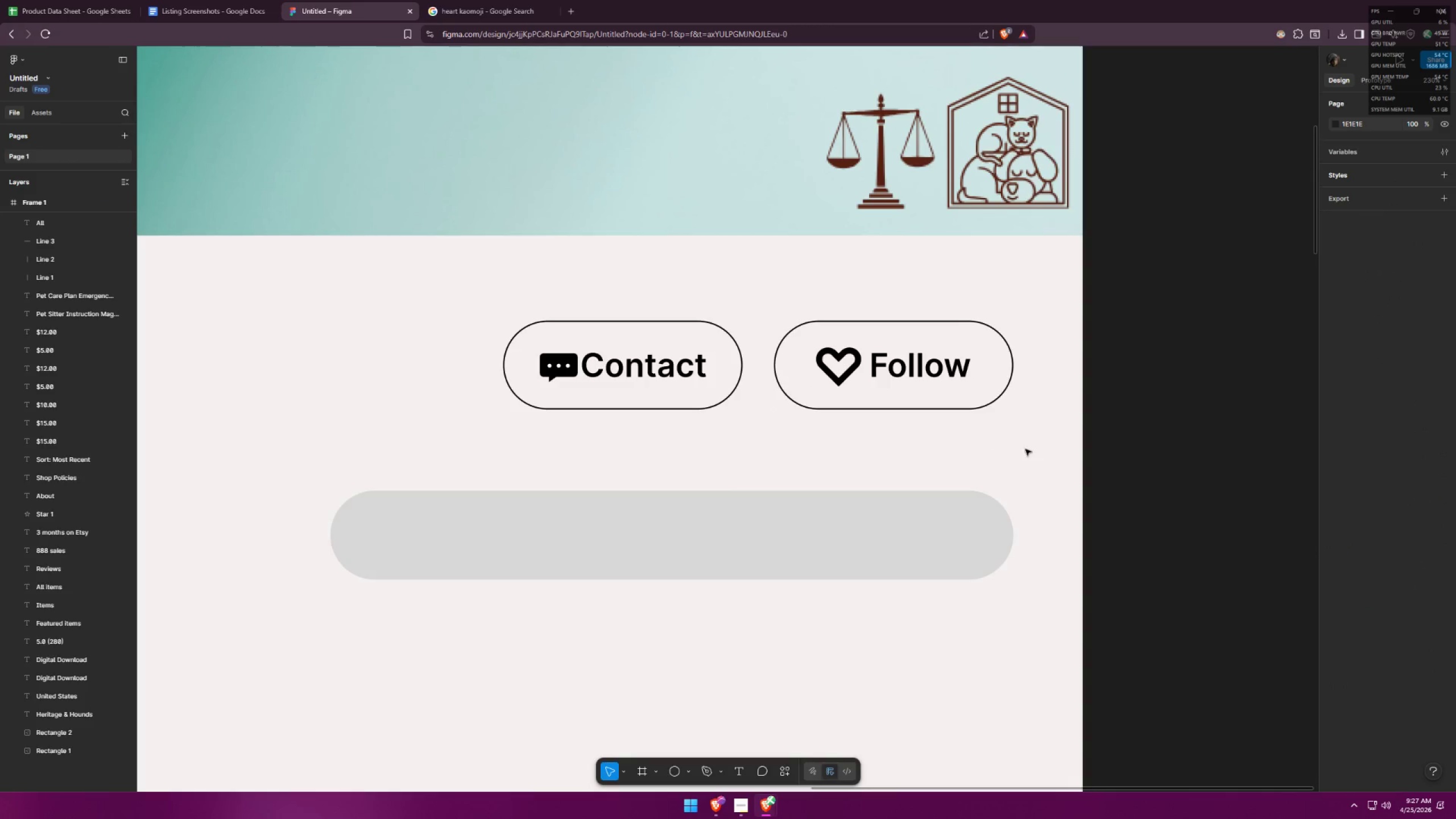 
left_click_drag(start_coordinate=[1033, 452], to_coordinate=[800, 304])
 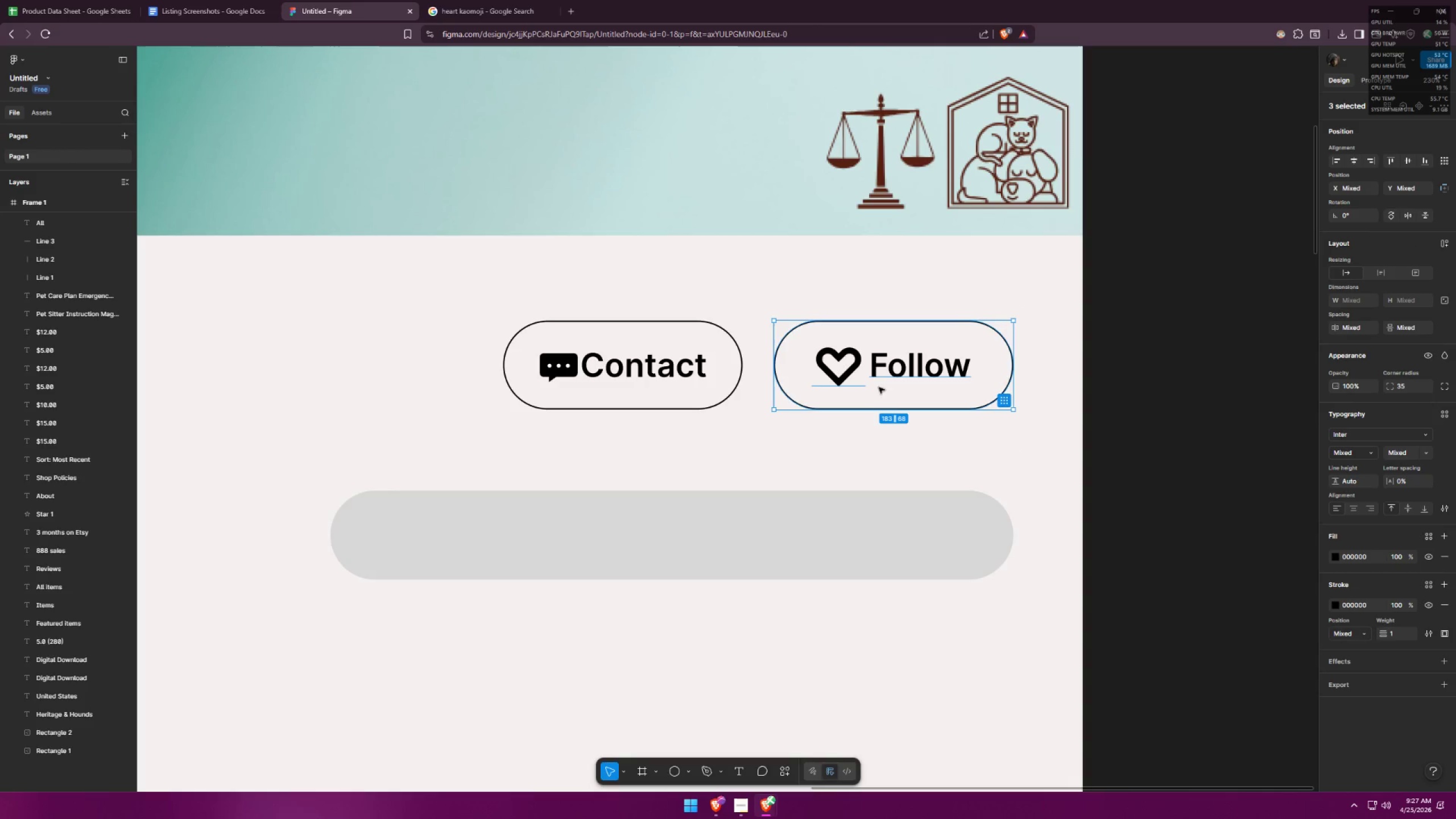 
hold_key(key=ShiftLeft, duration=1.5)
left_click([997, 402])